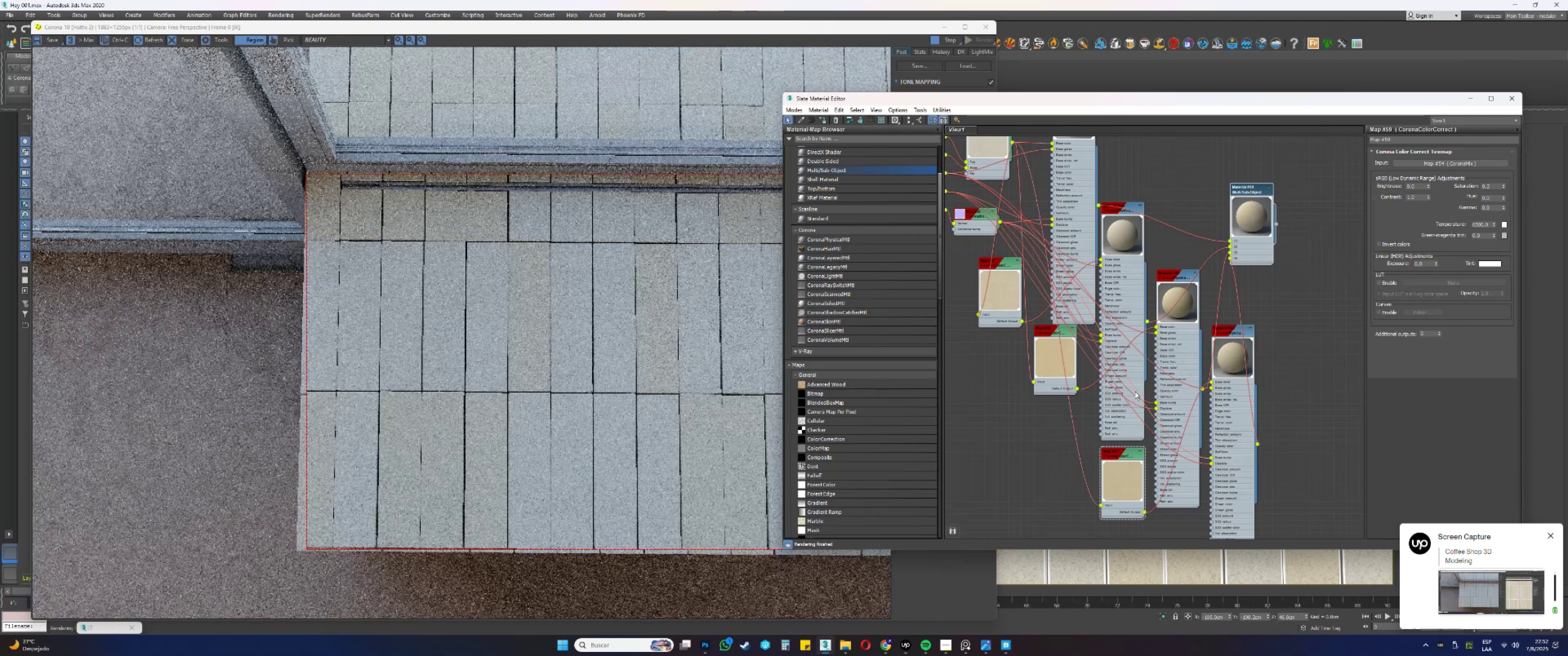 
scroll: coordinate [1042, 325], scroll_direction: up, amount: 4.0
 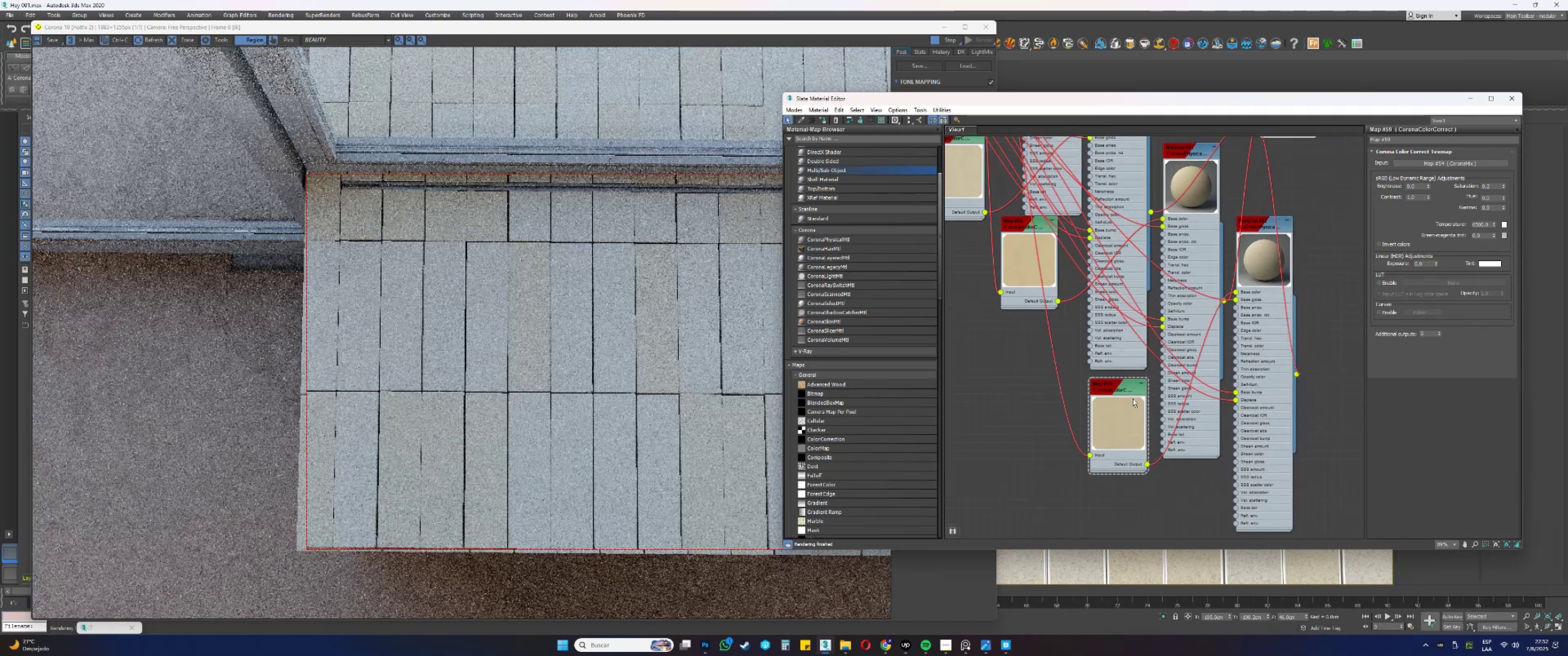 
double_click([1112, 388])
 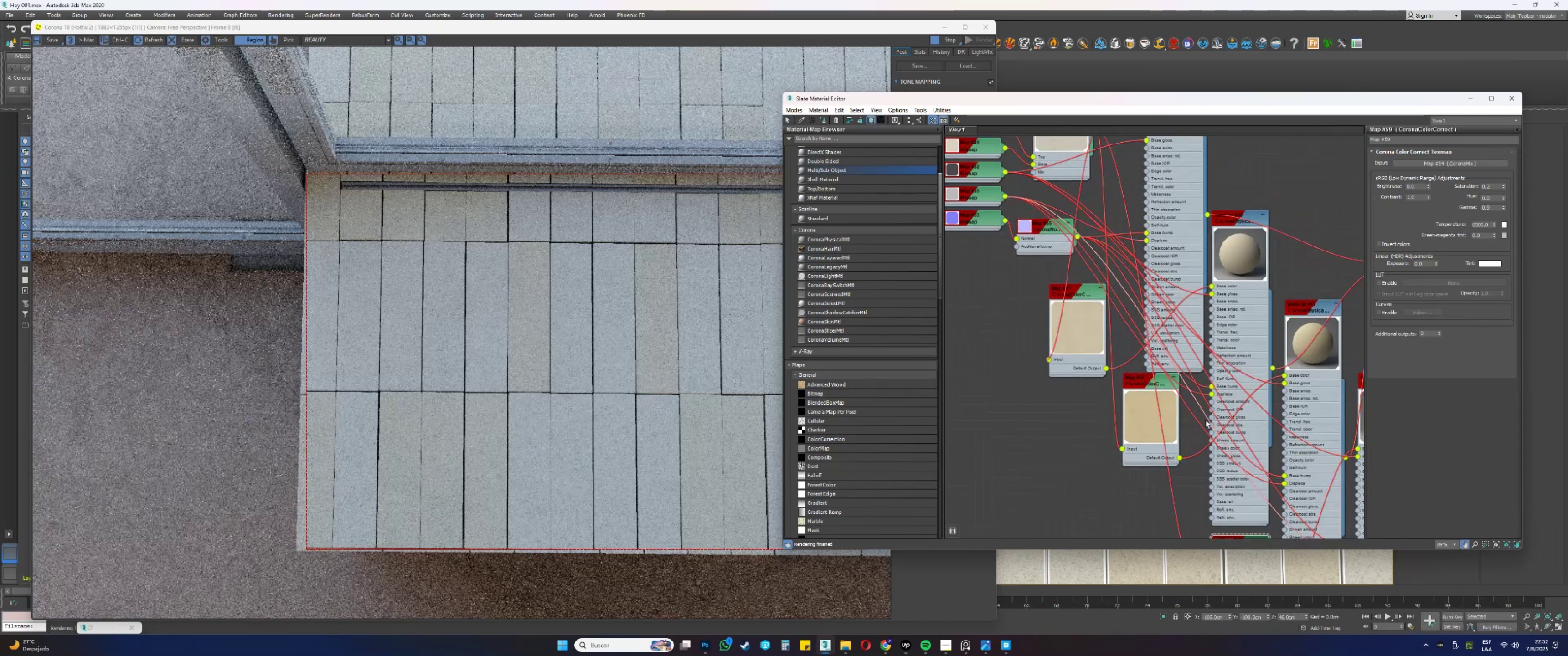 
double_click([1137, 382])
 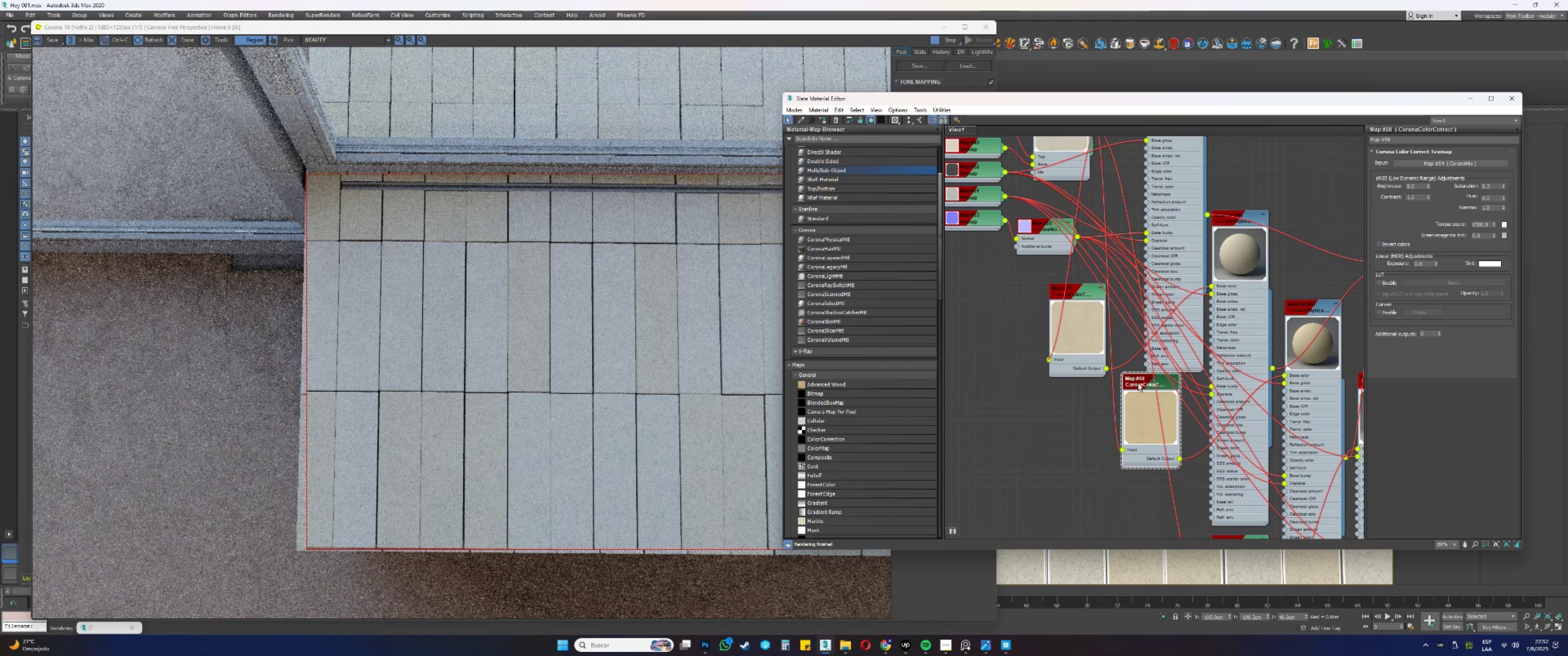 
double_click([1078, 297])
 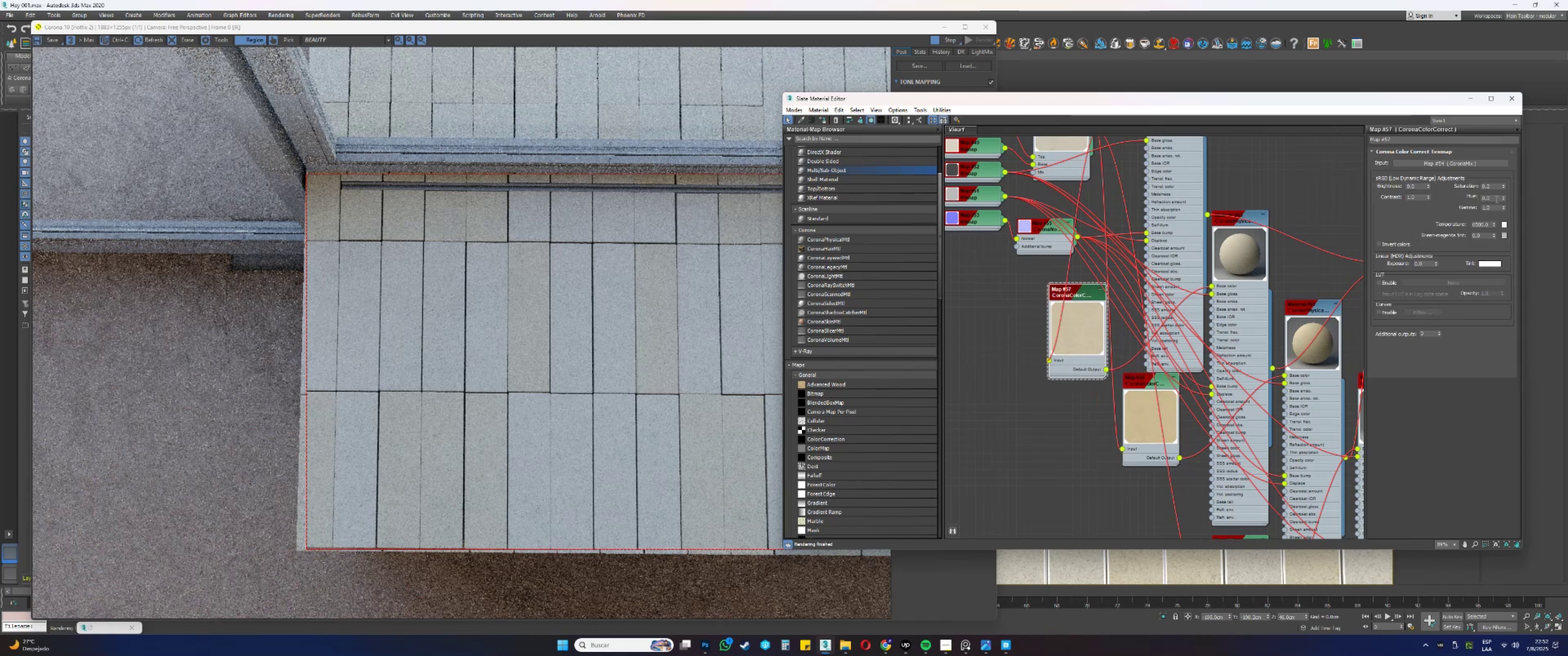 
wait(5.58)
 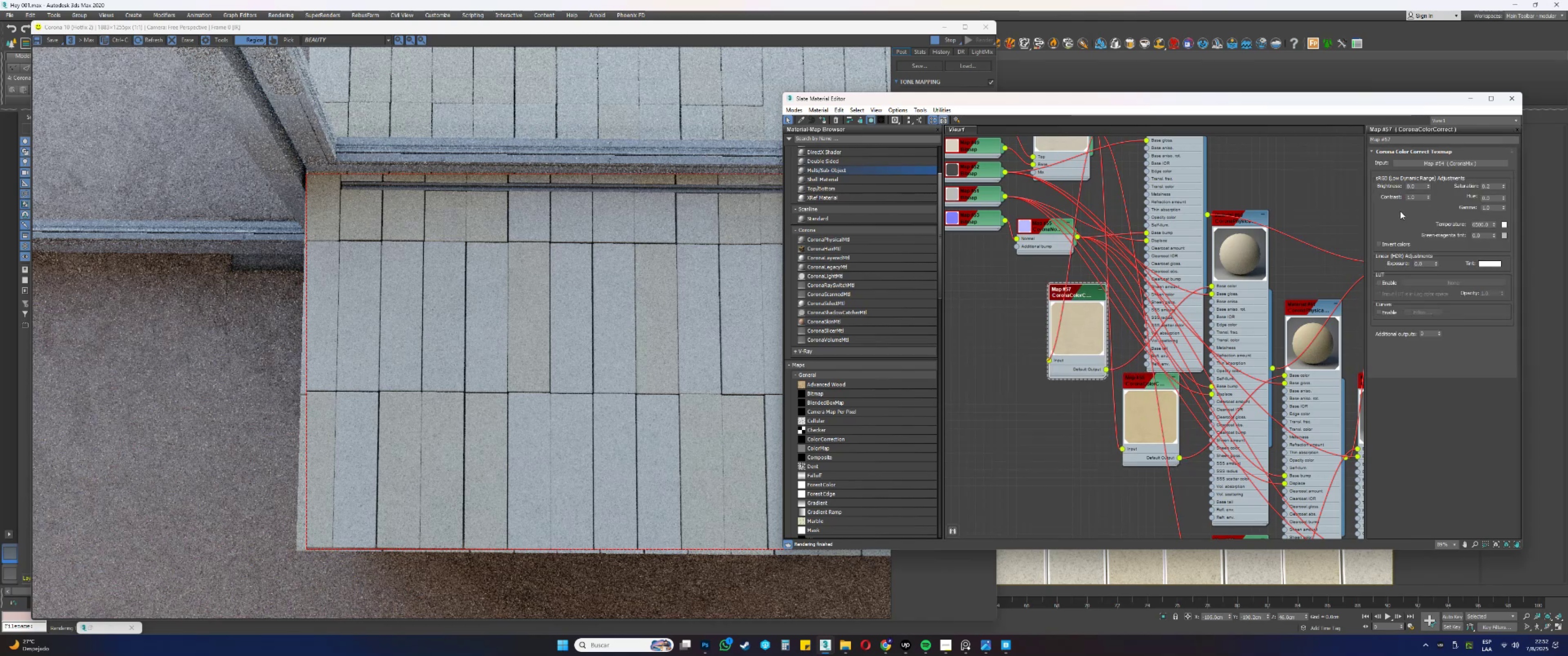 
left_click_drag(start_coordinate=[1503, 185], to_coordinate=[1503, 177])
 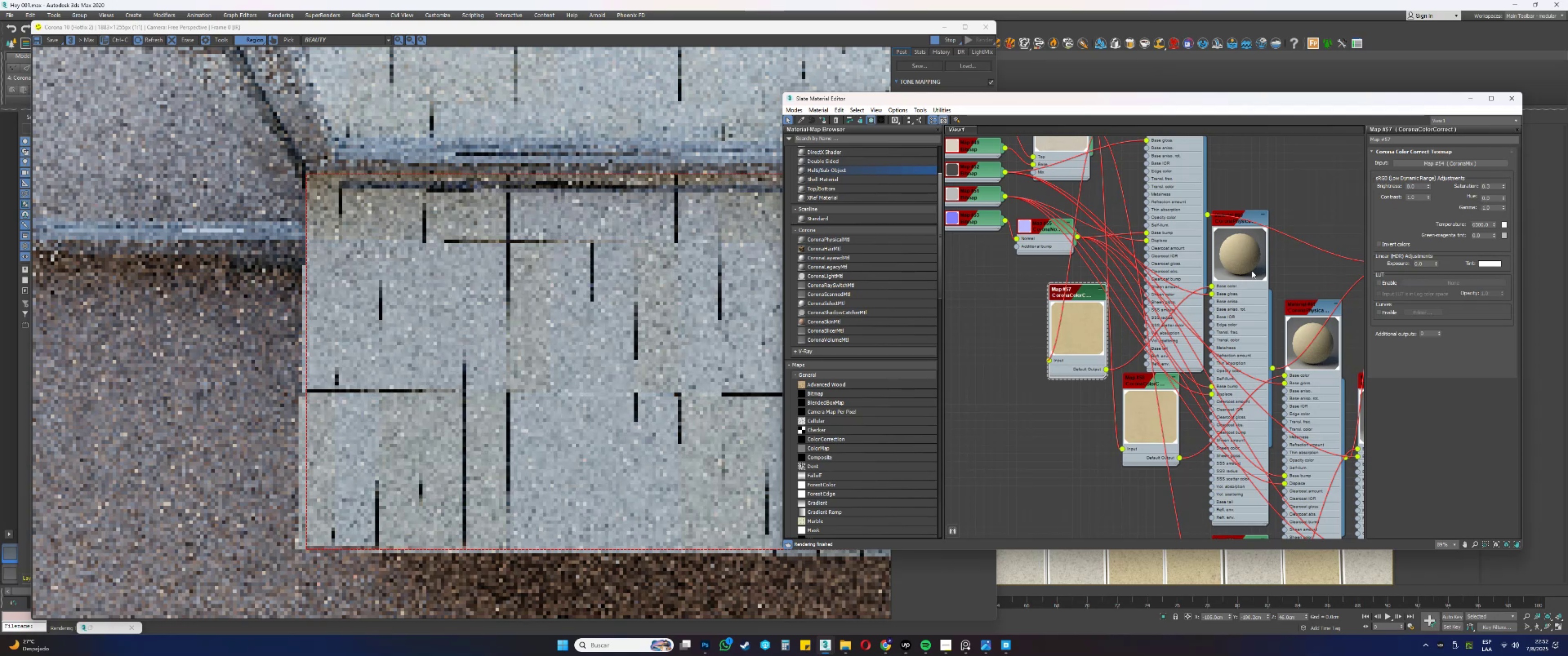 
wait(9.34)
 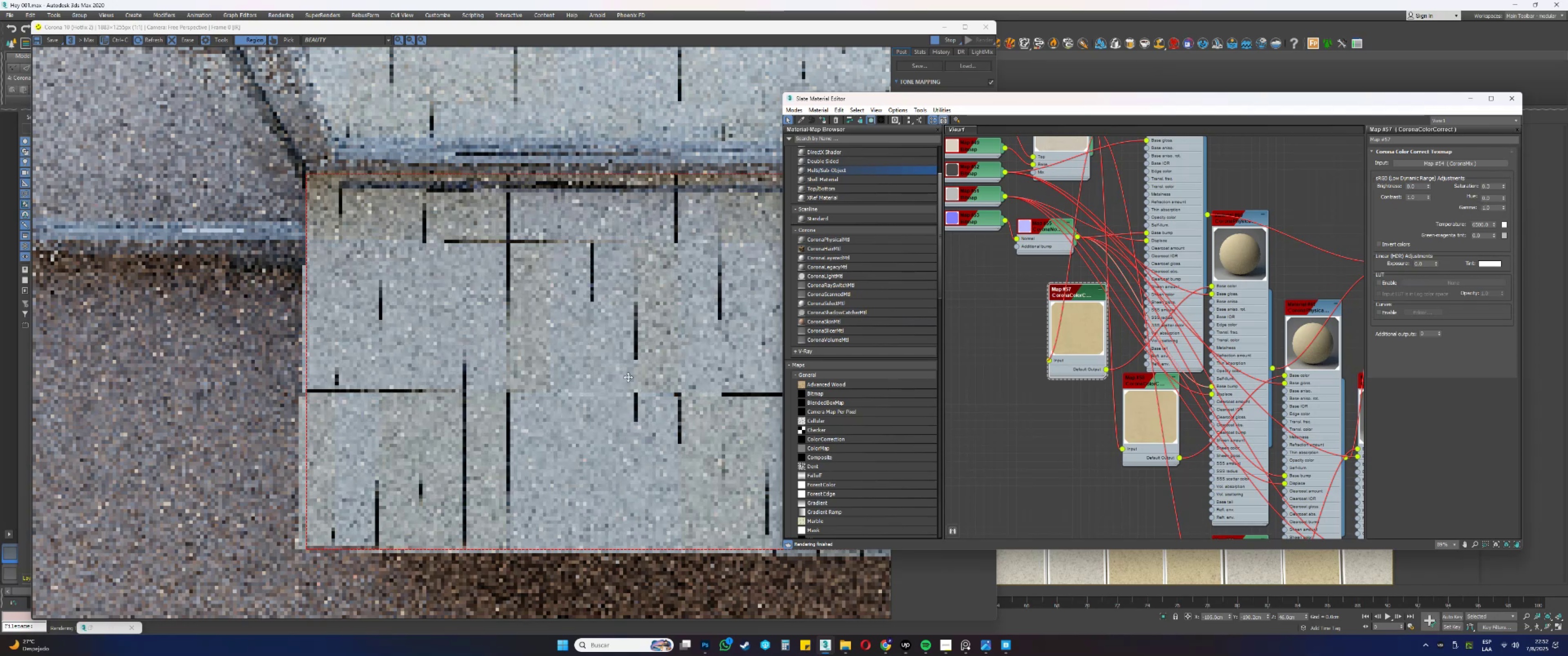 
key(Control+Z)
 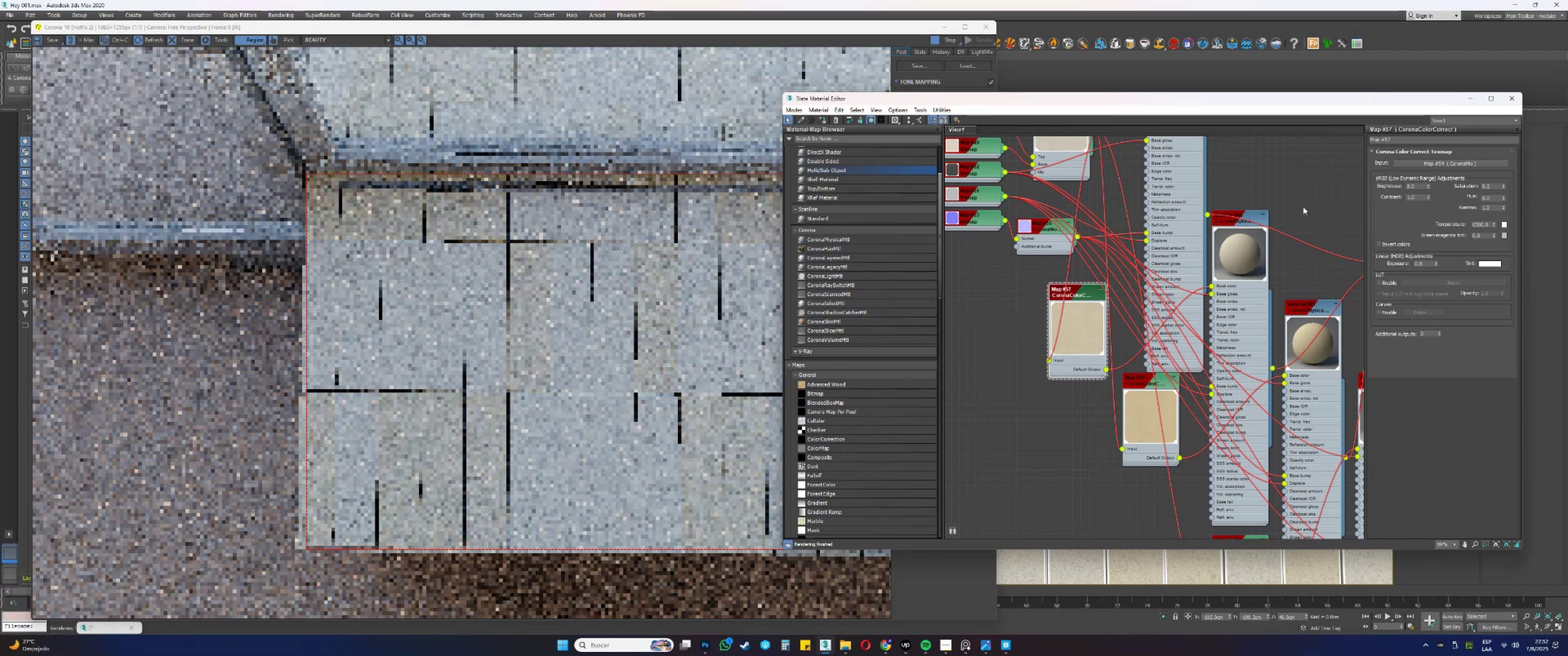 
wait(5.62)
 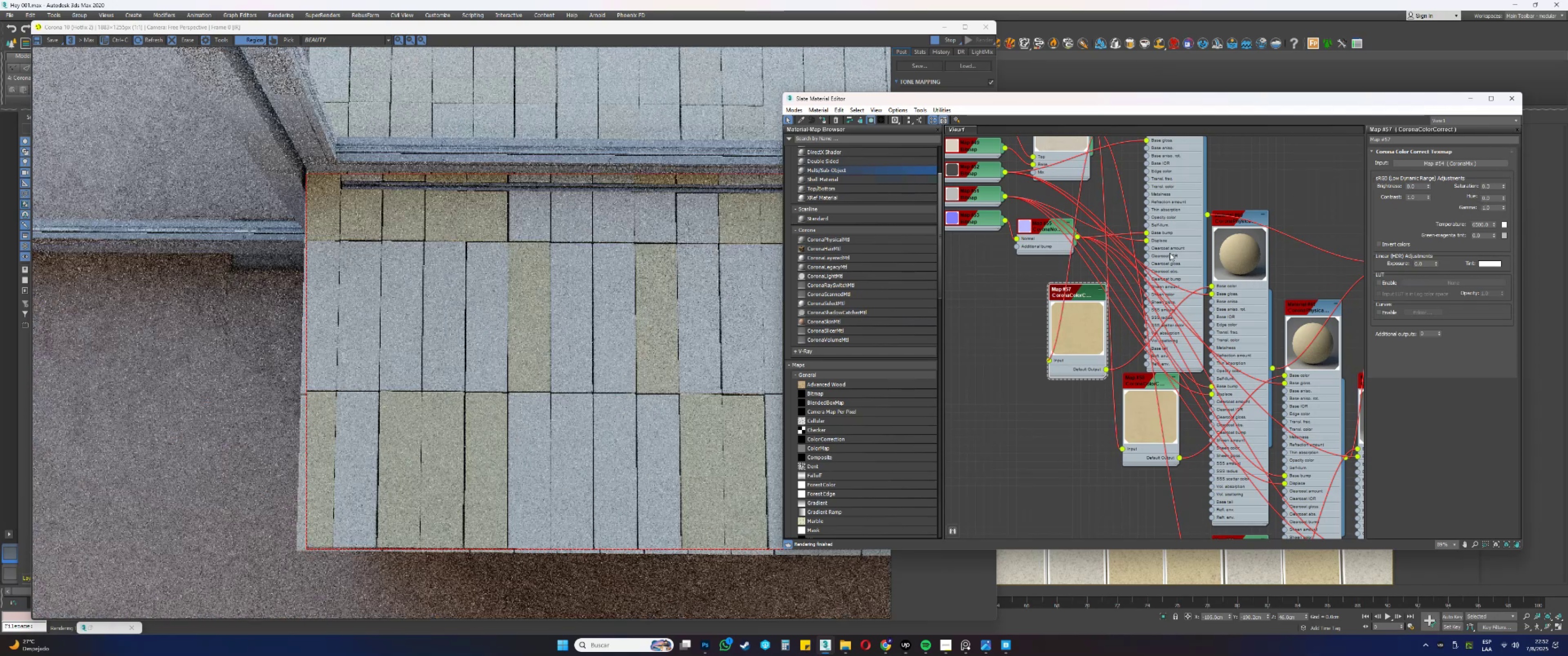 
left_click([1469, 98])
 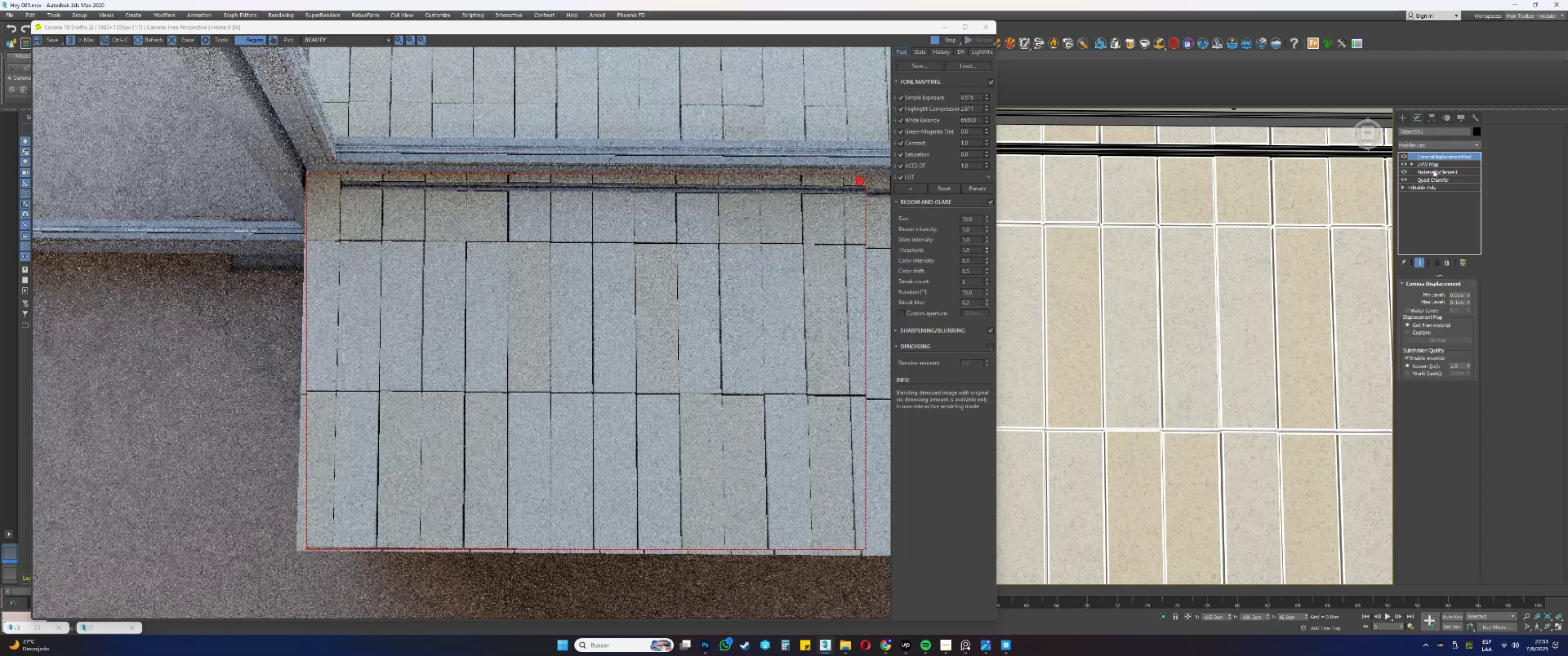 
left_click([1432, 170])
 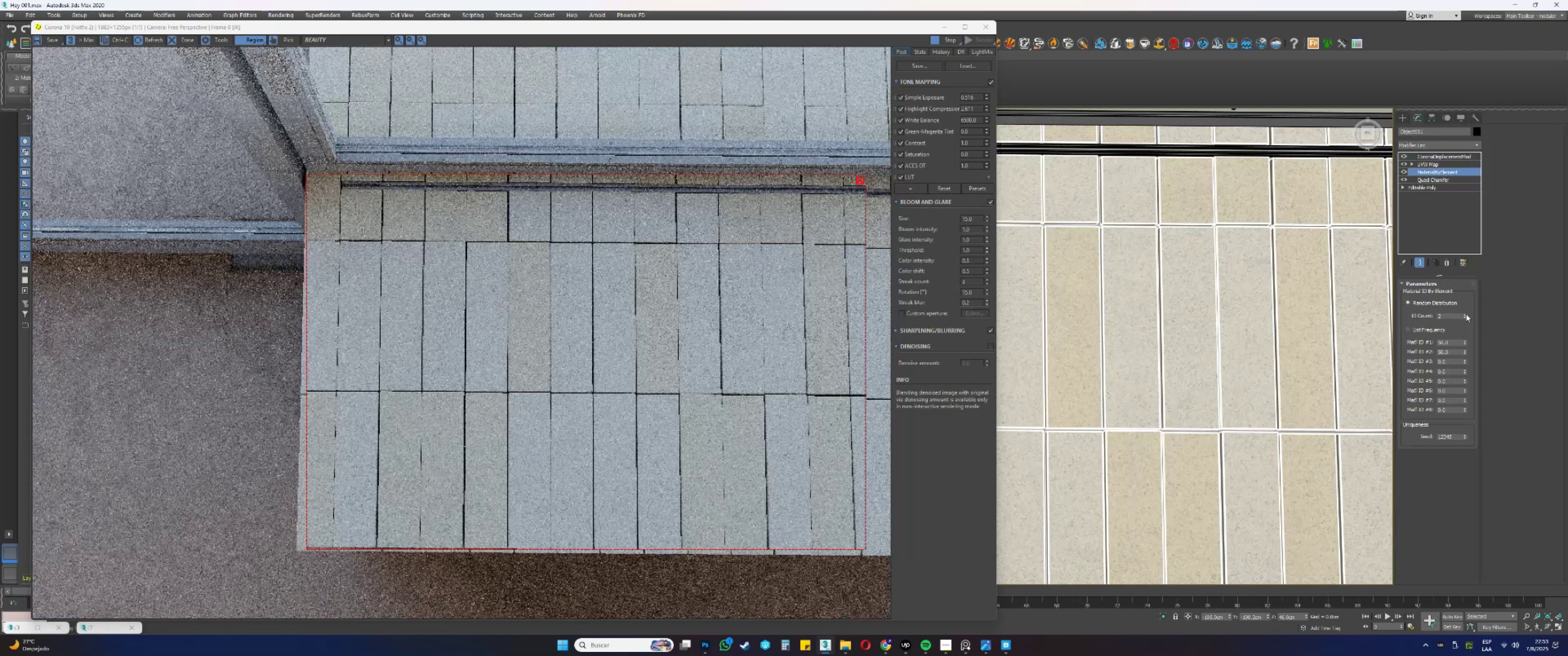 
double_click([1466, 314])
 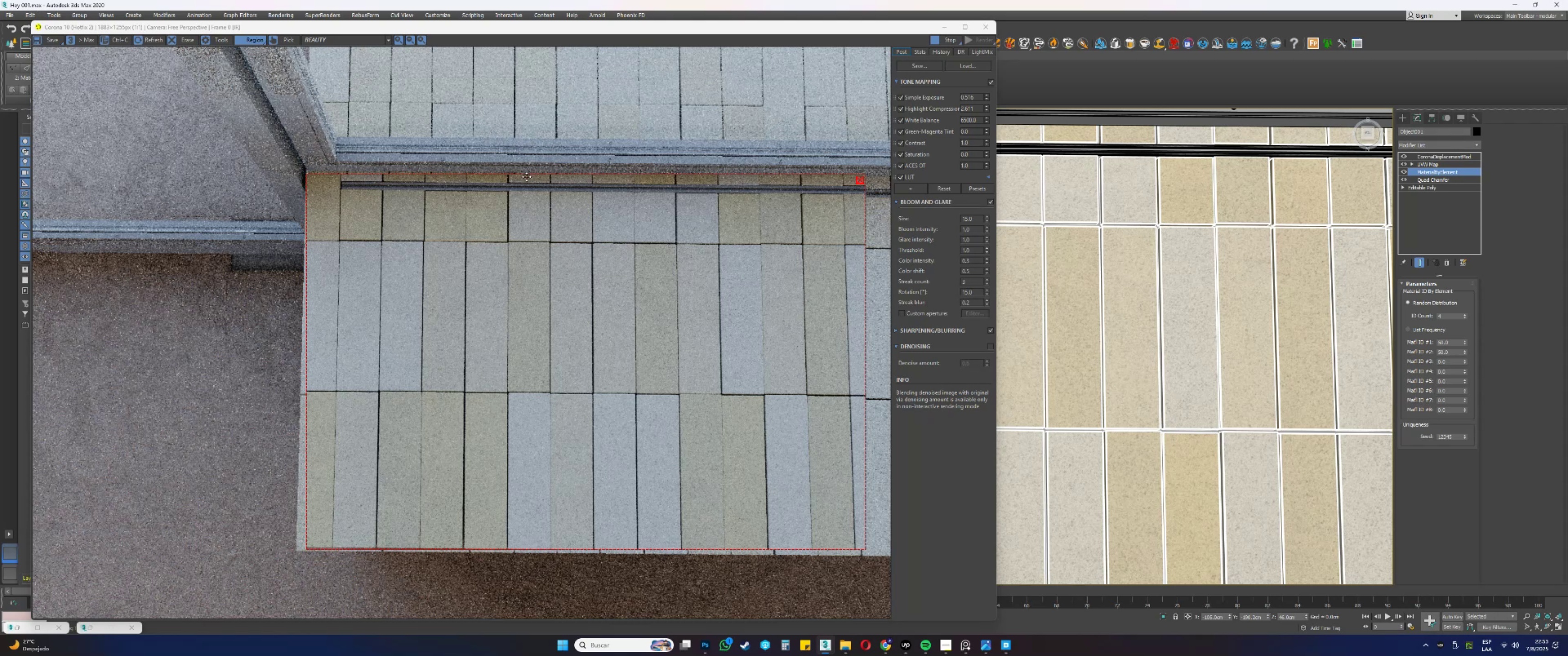 
wait(22.66)
 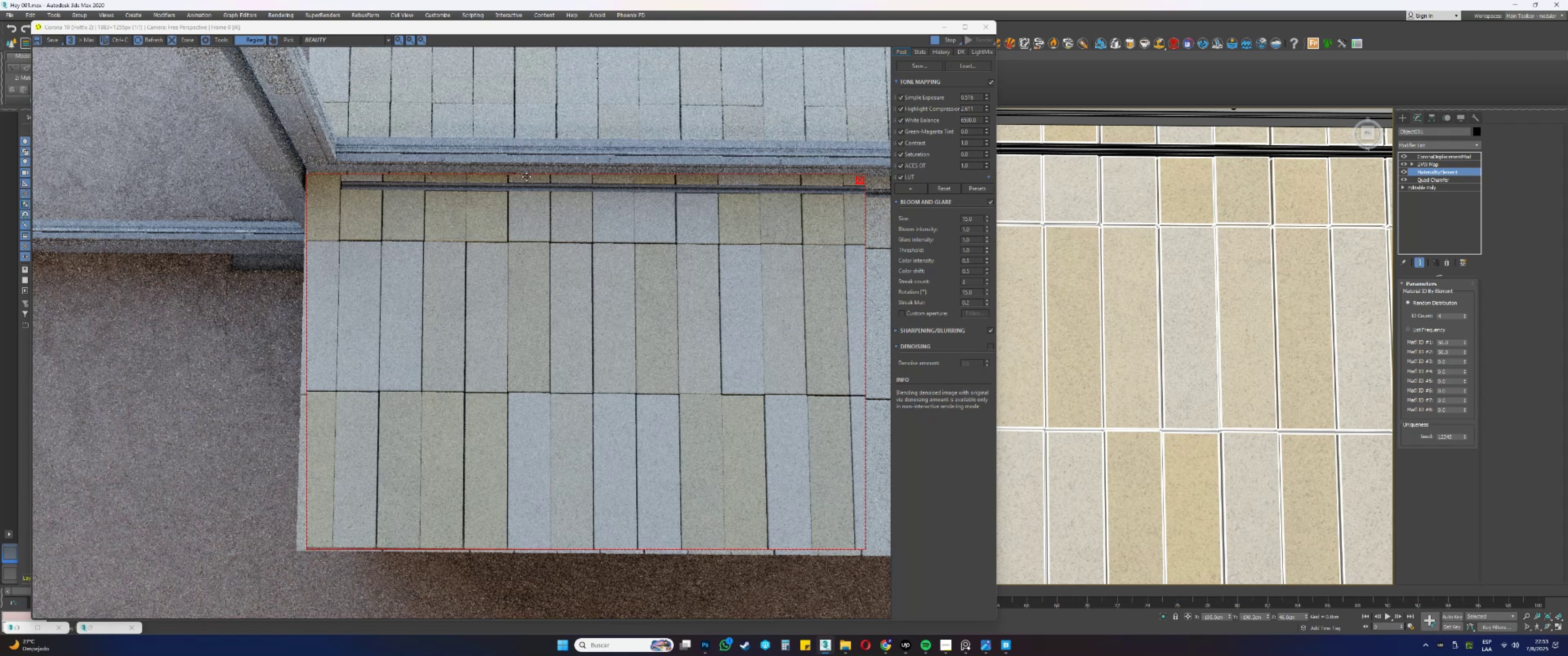 
key(M)
 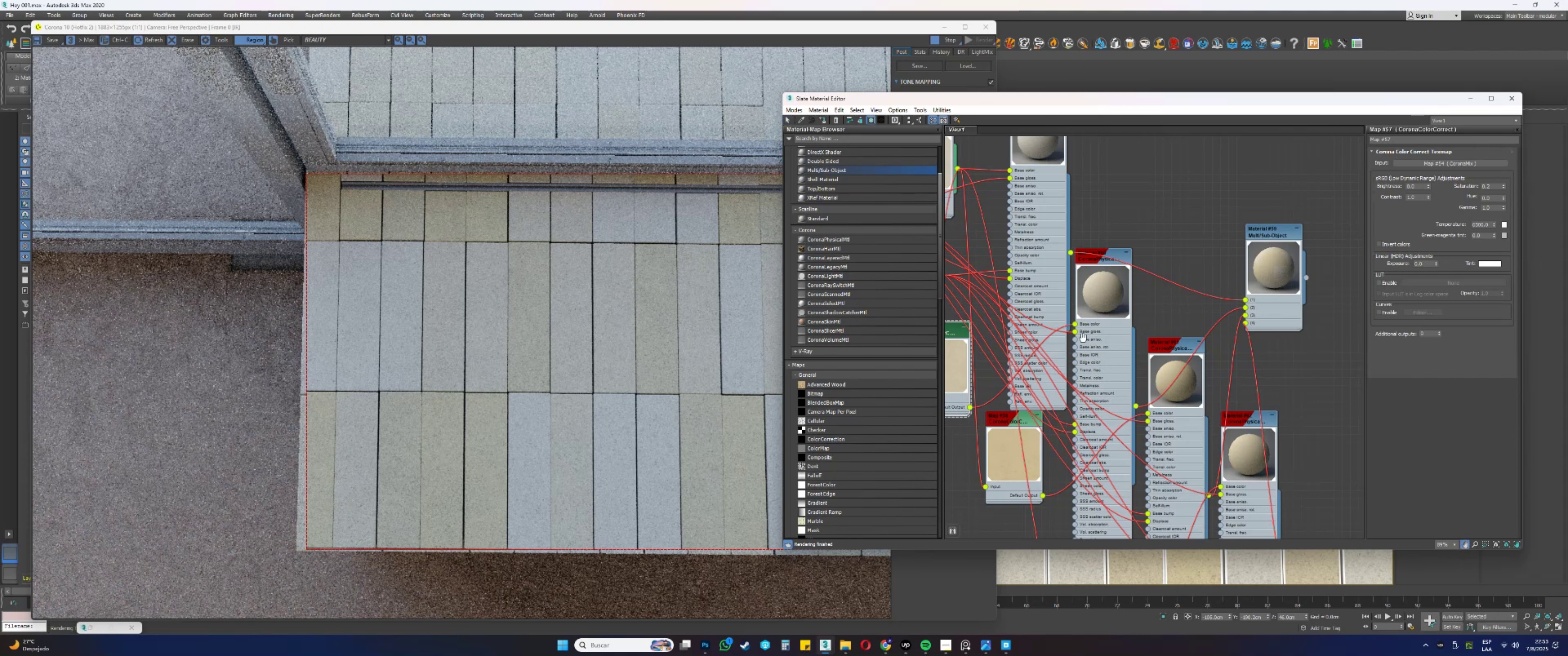 
wait(5.4)
 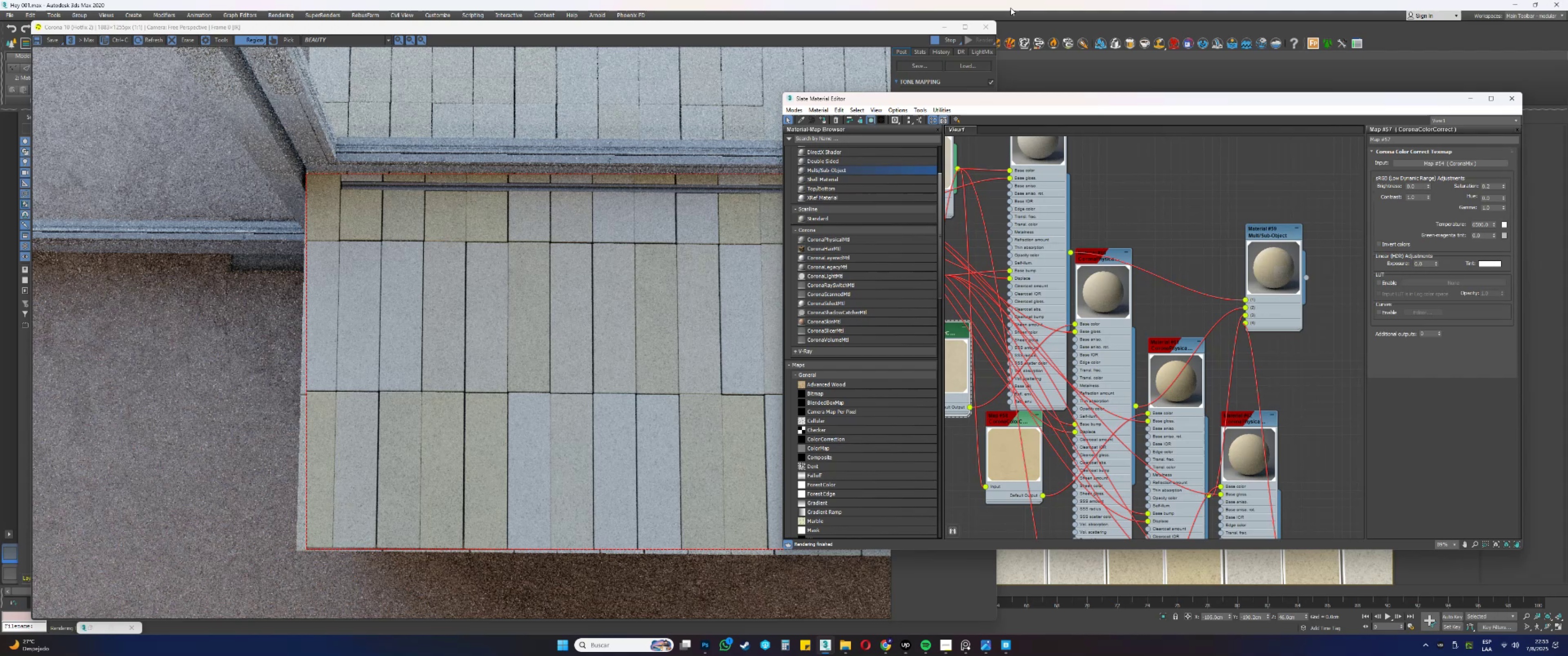 
scroll: coordinate [1084, 334], scroll_direction: up, amount: 6.0
 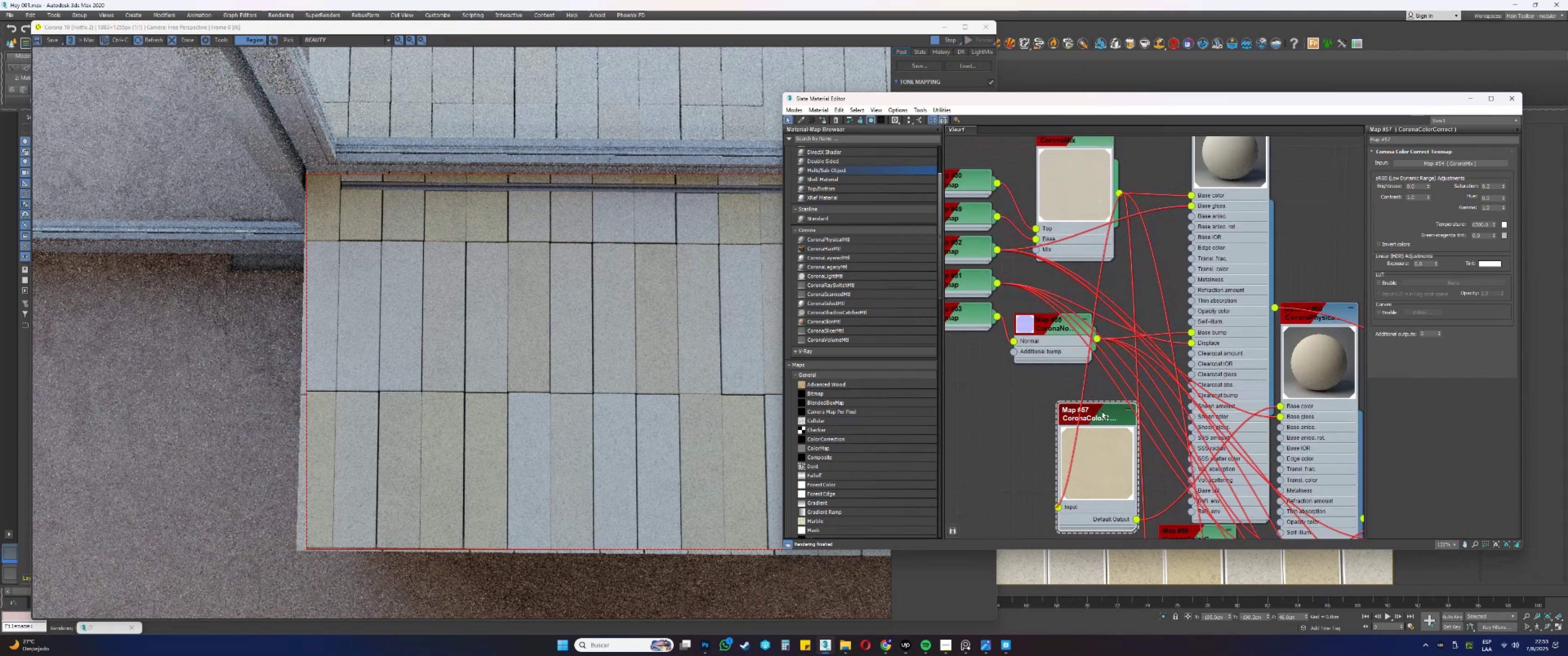 
double_click([1104, 417])
 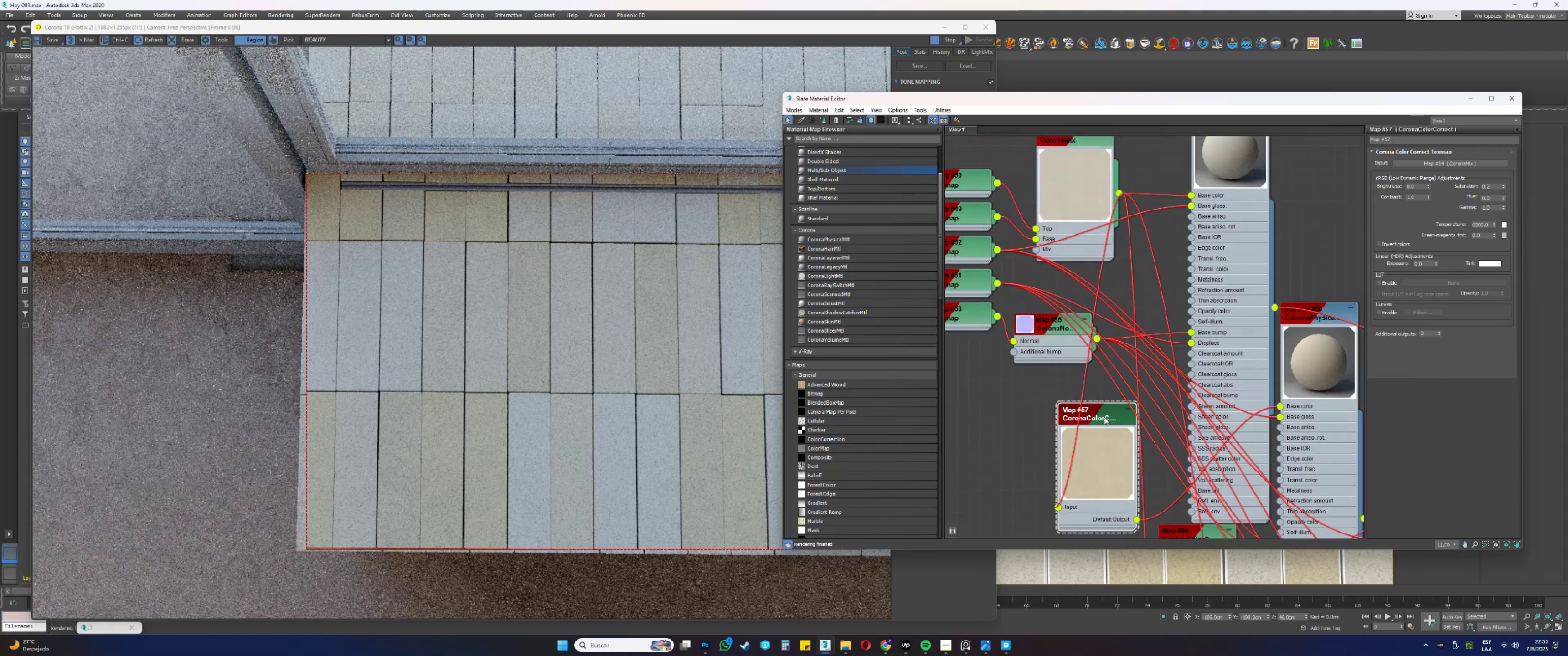 
triple_click([1104, 417])
 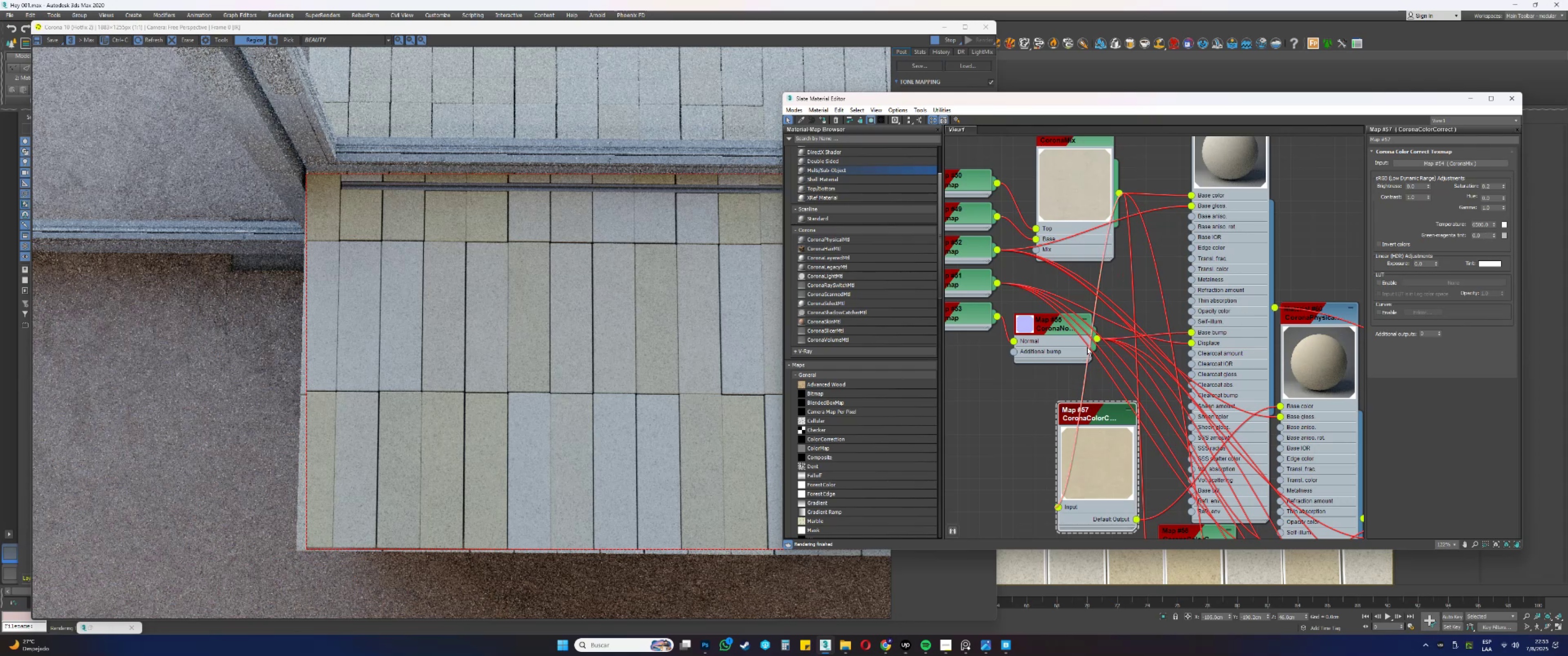 
wait(15.38)
 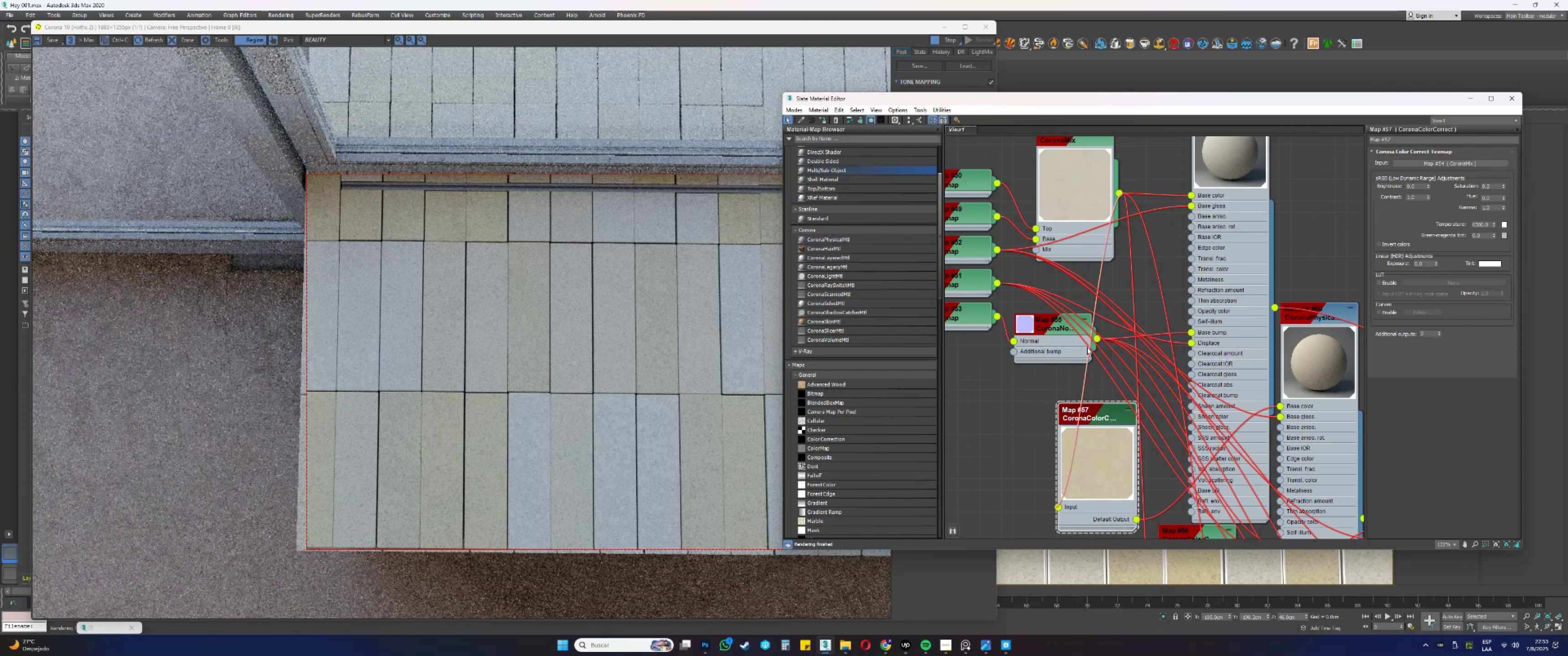 
scroll: coordinate [1085, 347], scroll_direction: down, amount: 3.0
 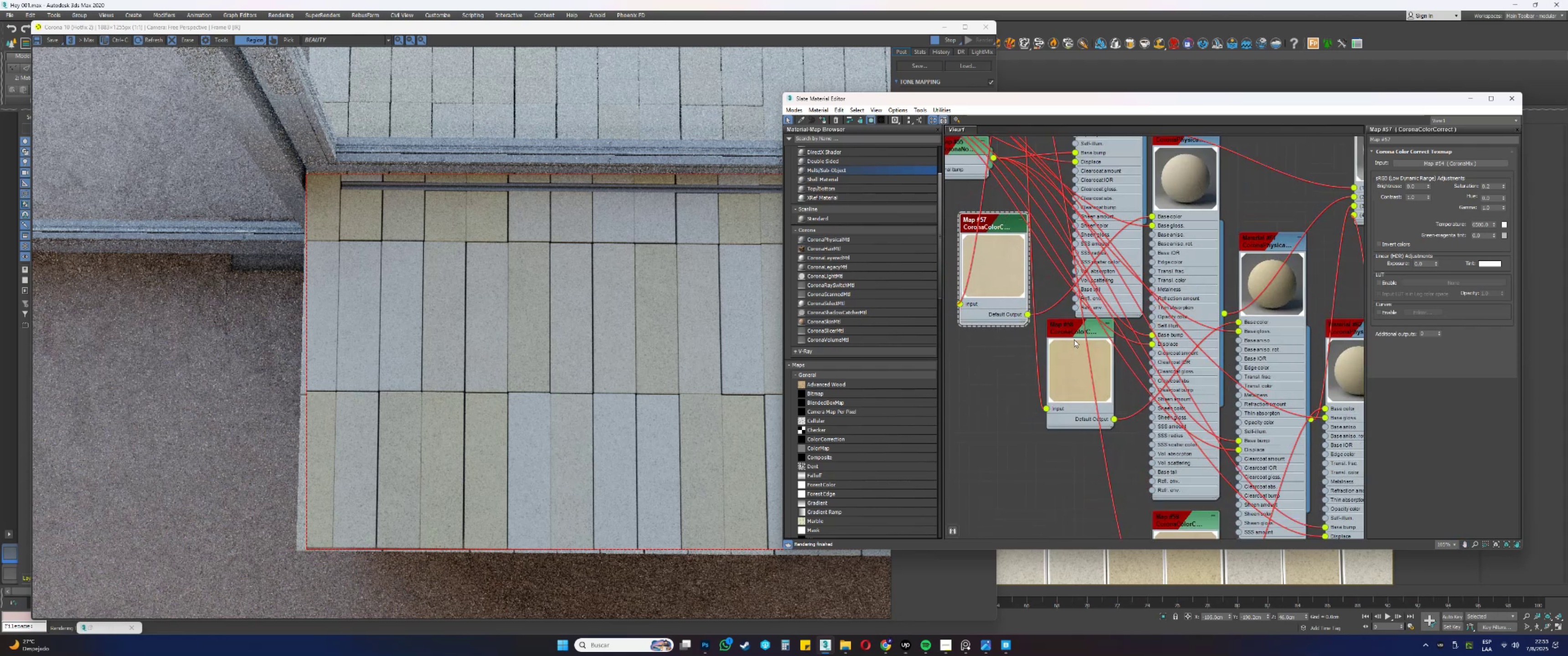 
double_click([1064, 328])
 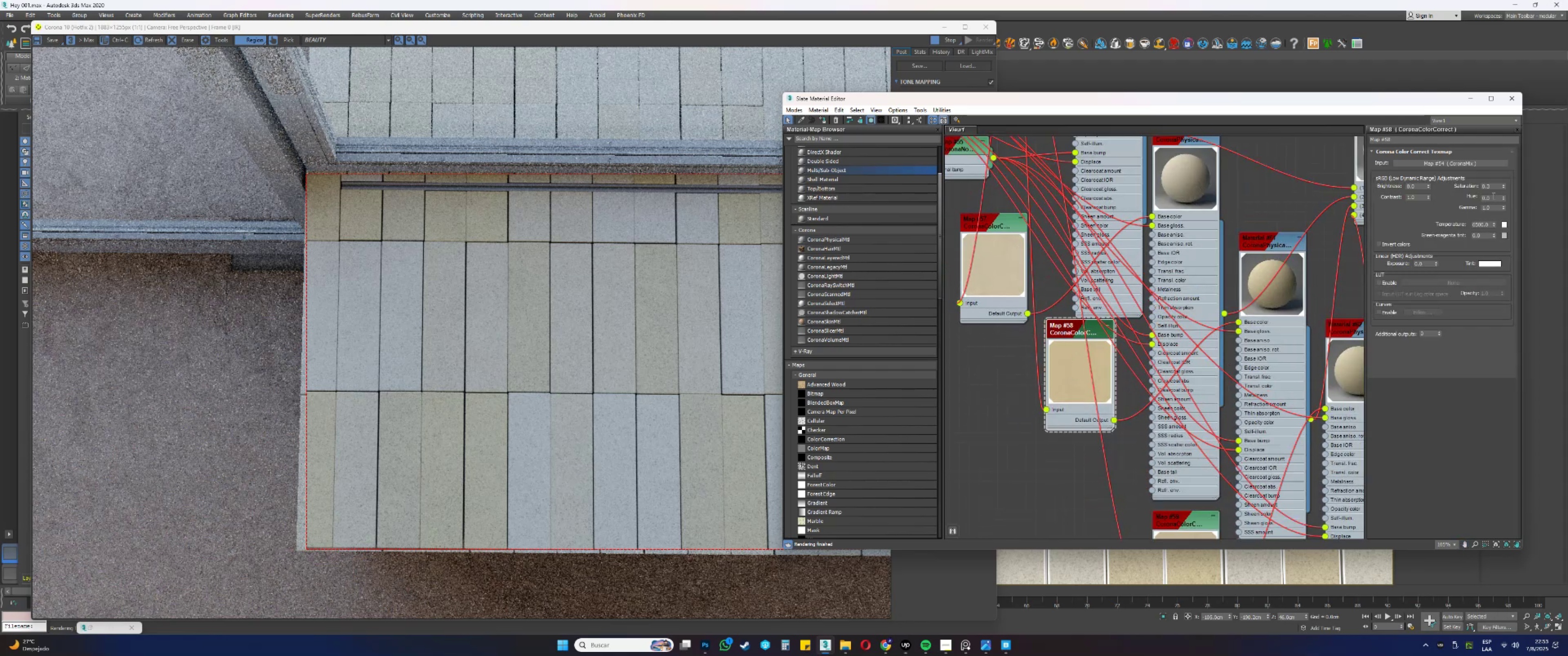 
double_click([1493, 184])
 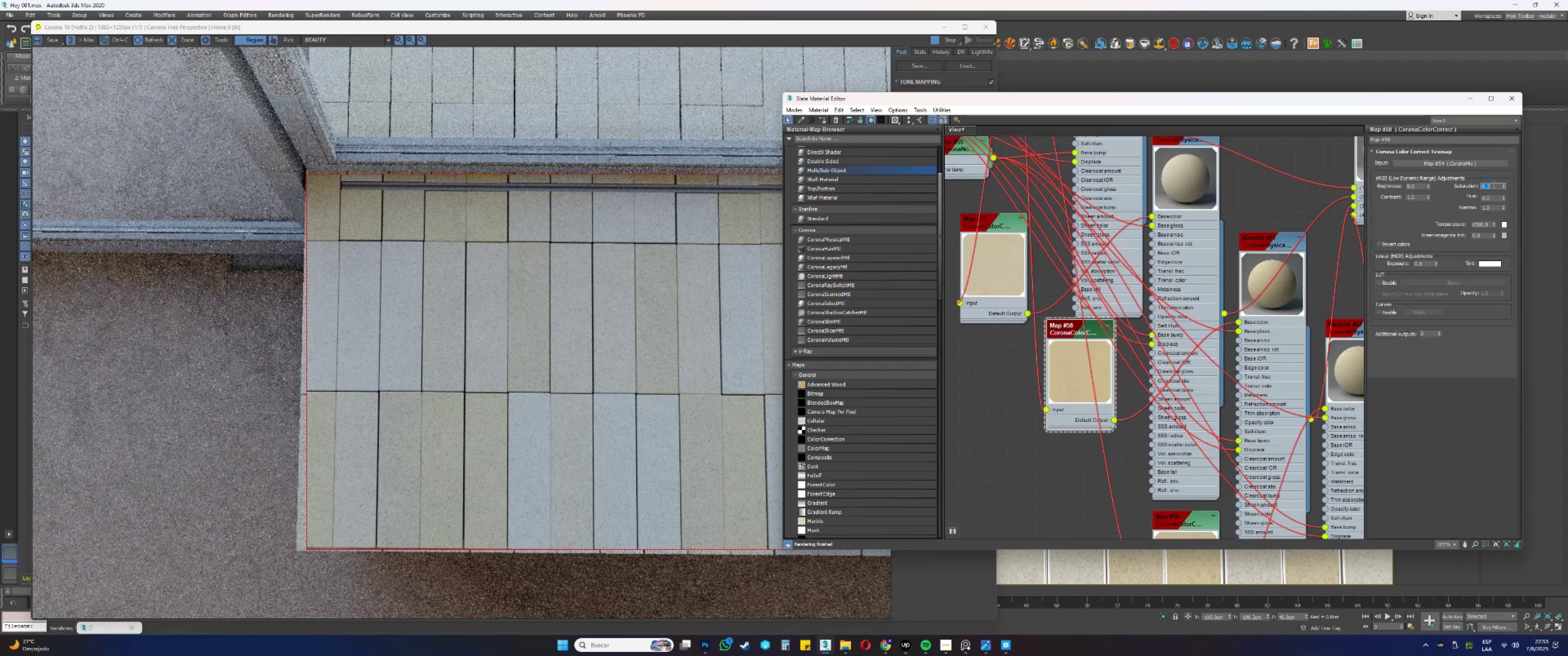 
key(NumpadDecimal)
 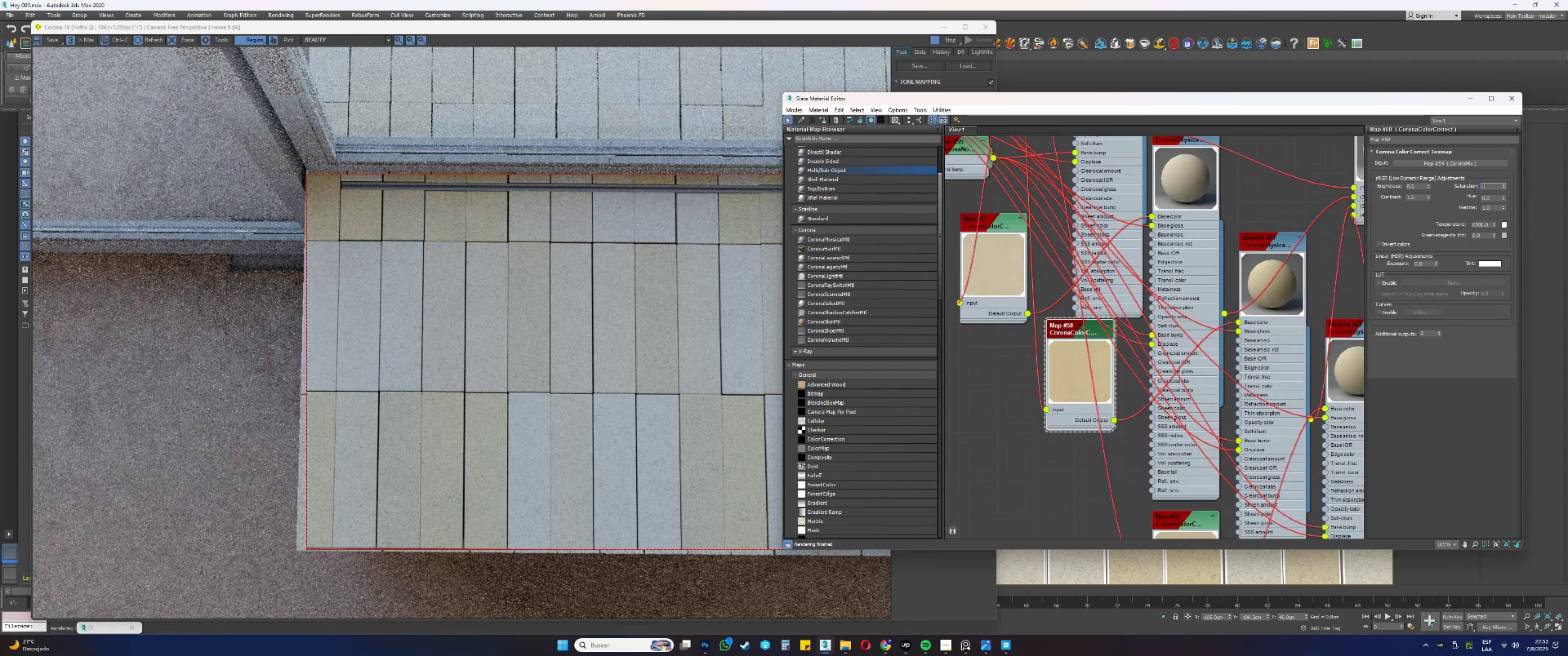 
key(Numpad1)
 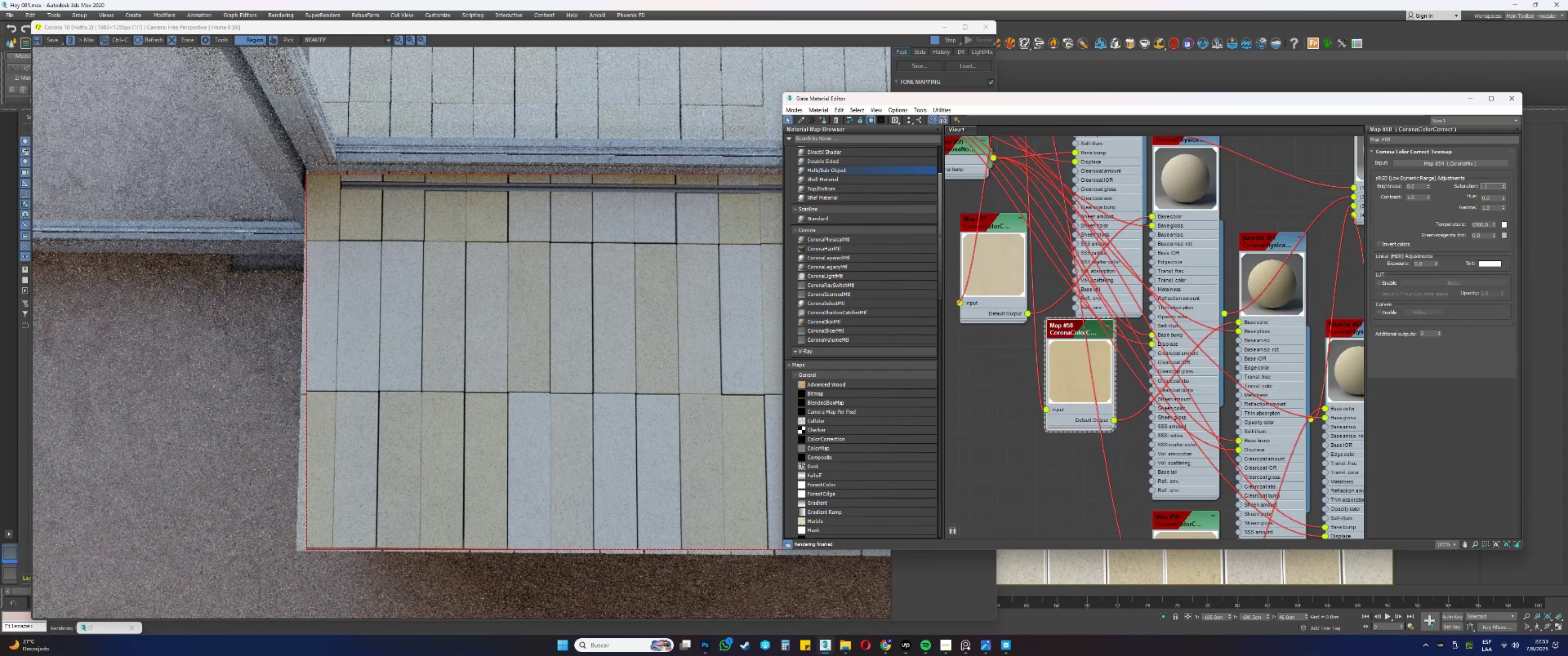 
hold_key(key=NumpadEnter, duration=0.35)
 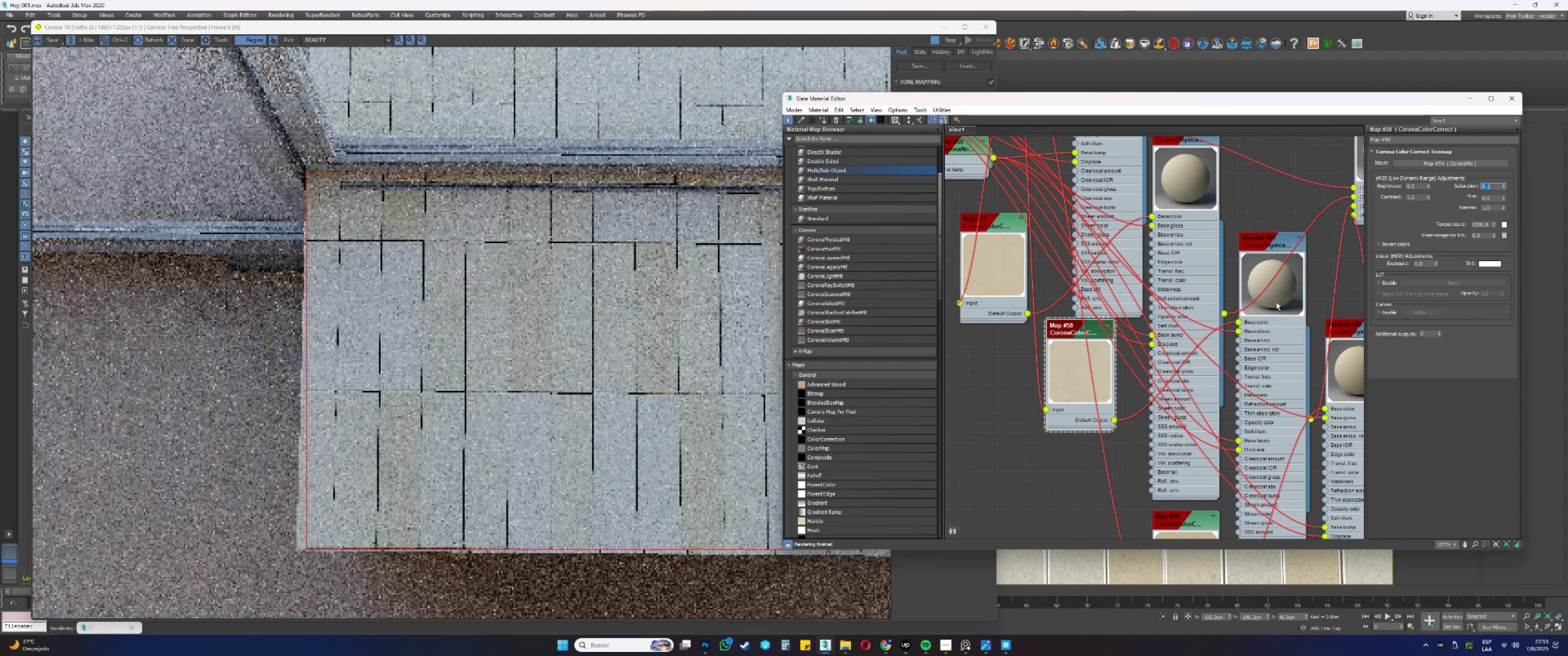 
wait(6.07)
 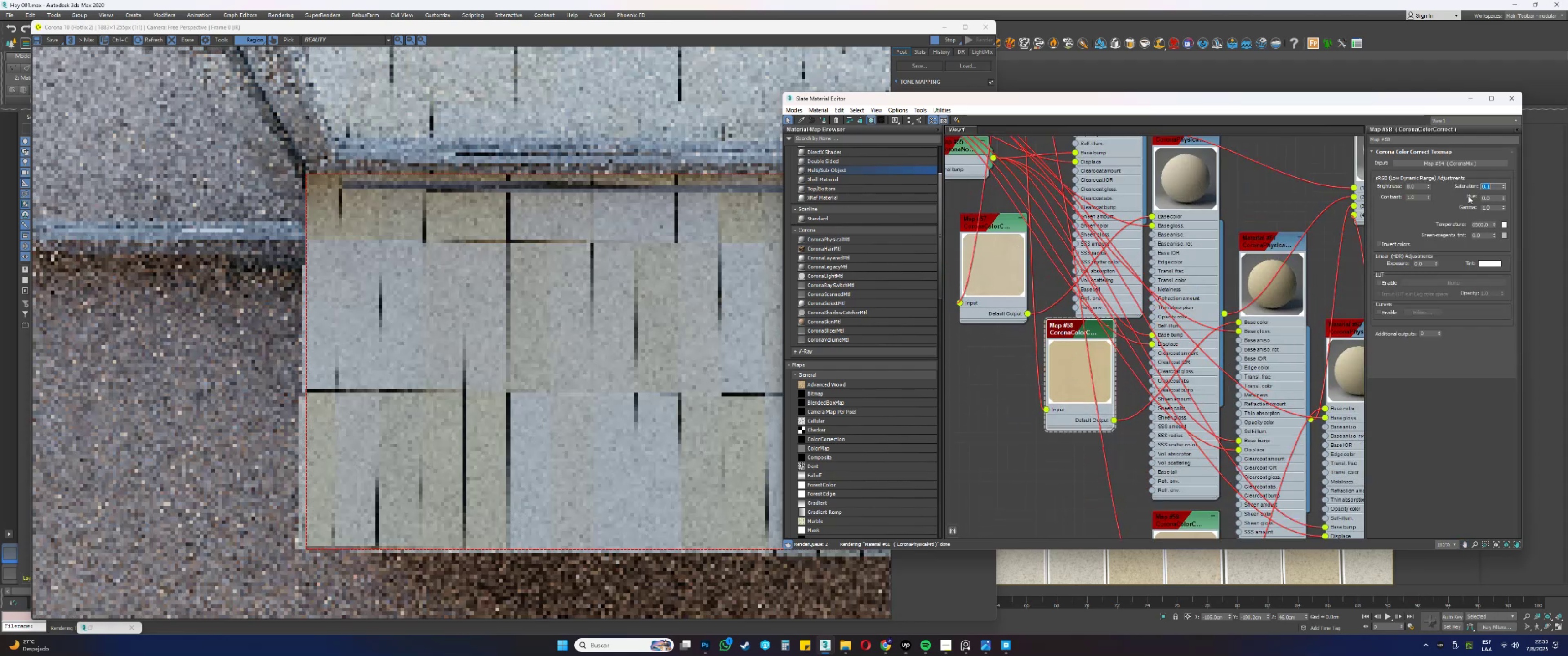 
scroll: coordinate [1108, 328], scroll_direction: up, amount: 5.0
 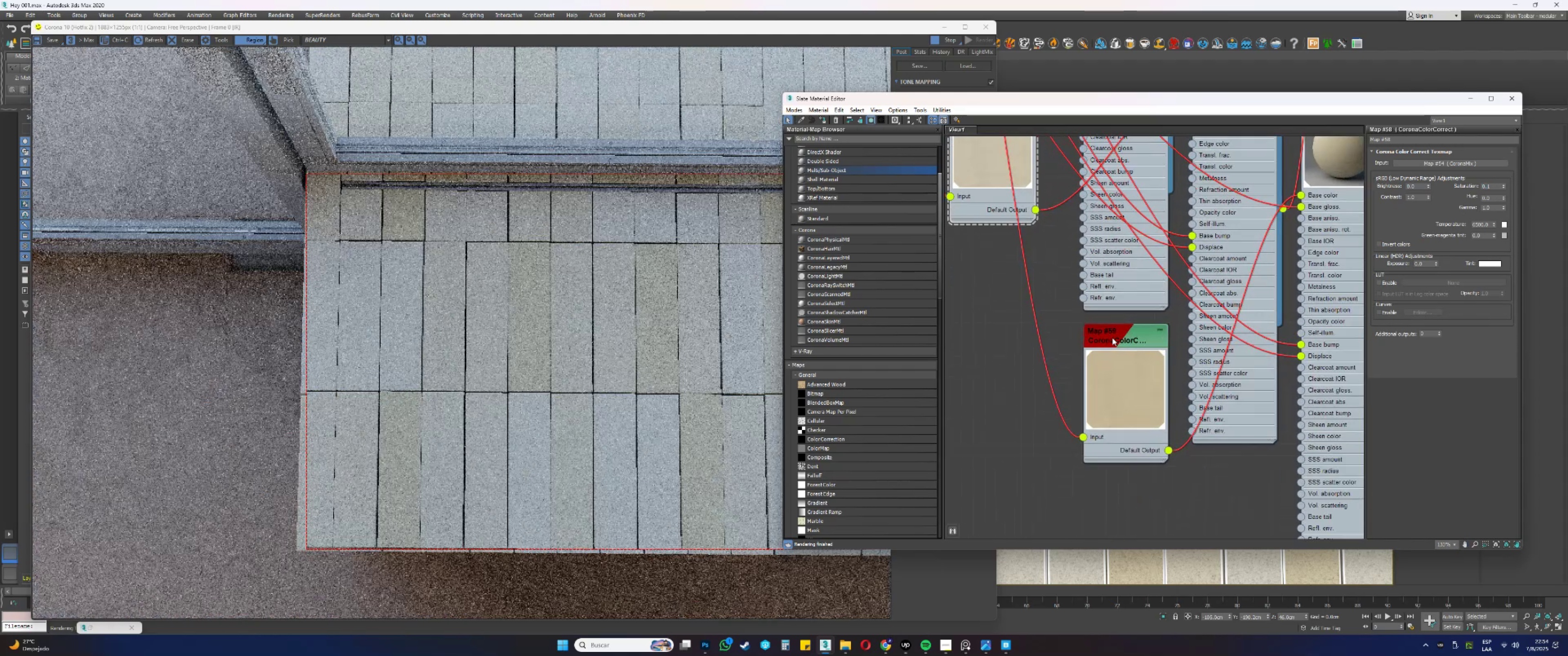 
double_click([1112, 338])
 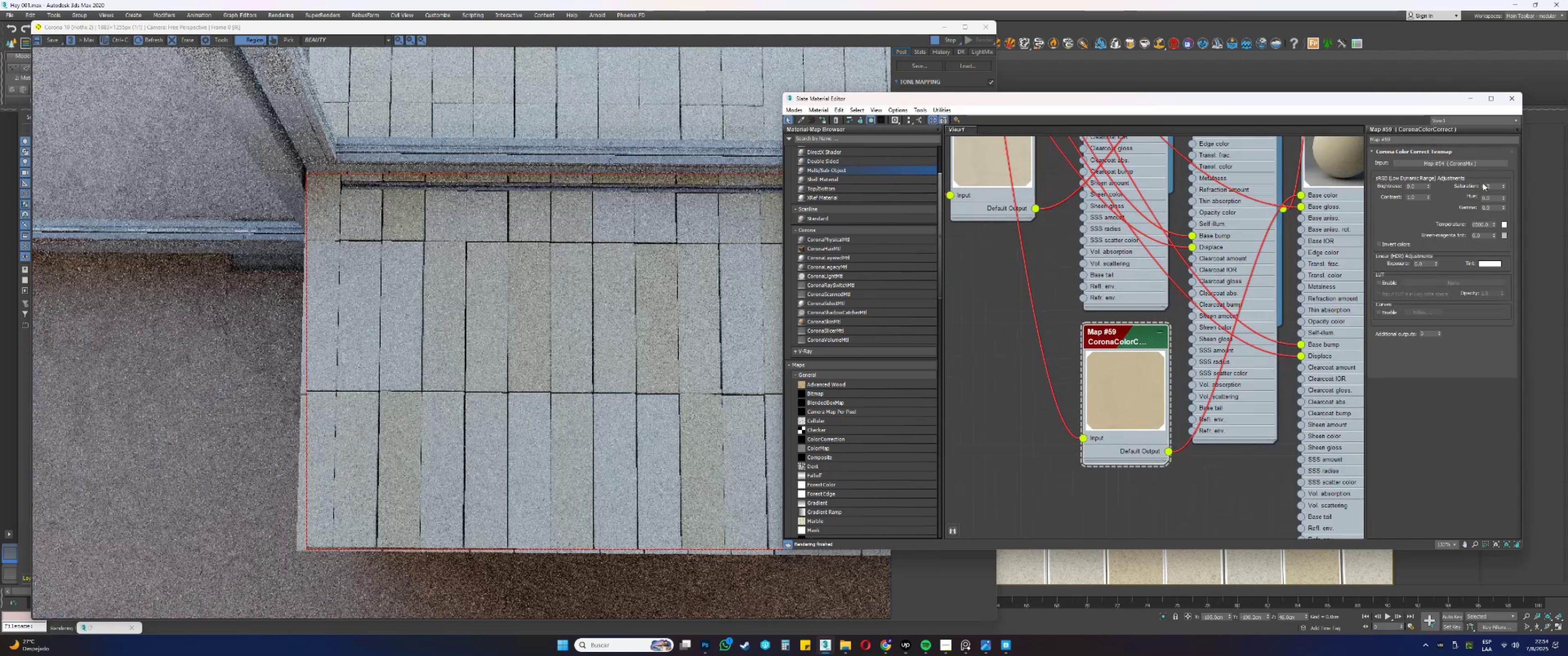 
left_click_drag(start_coordinate=[1494, 185], to_coordinate=[1461, 178])
 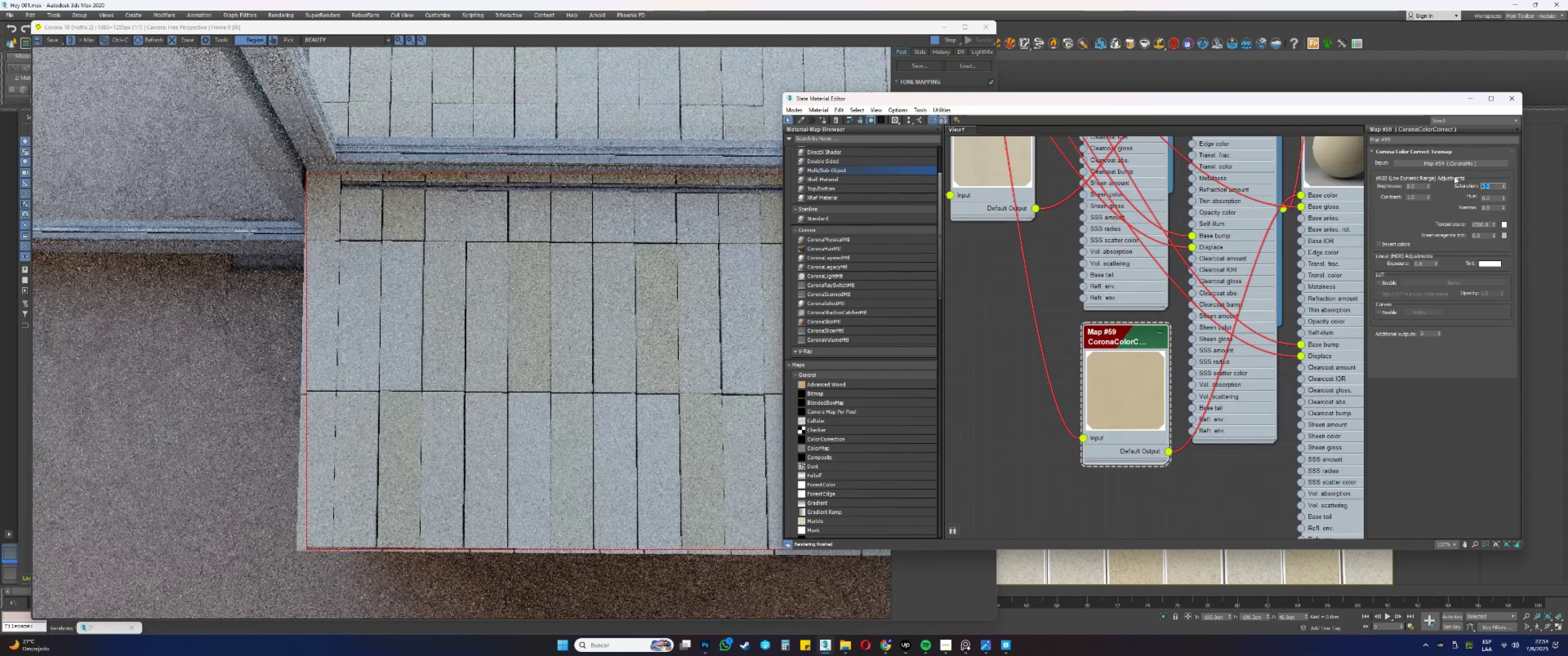 
key(NumpadDecimal)
 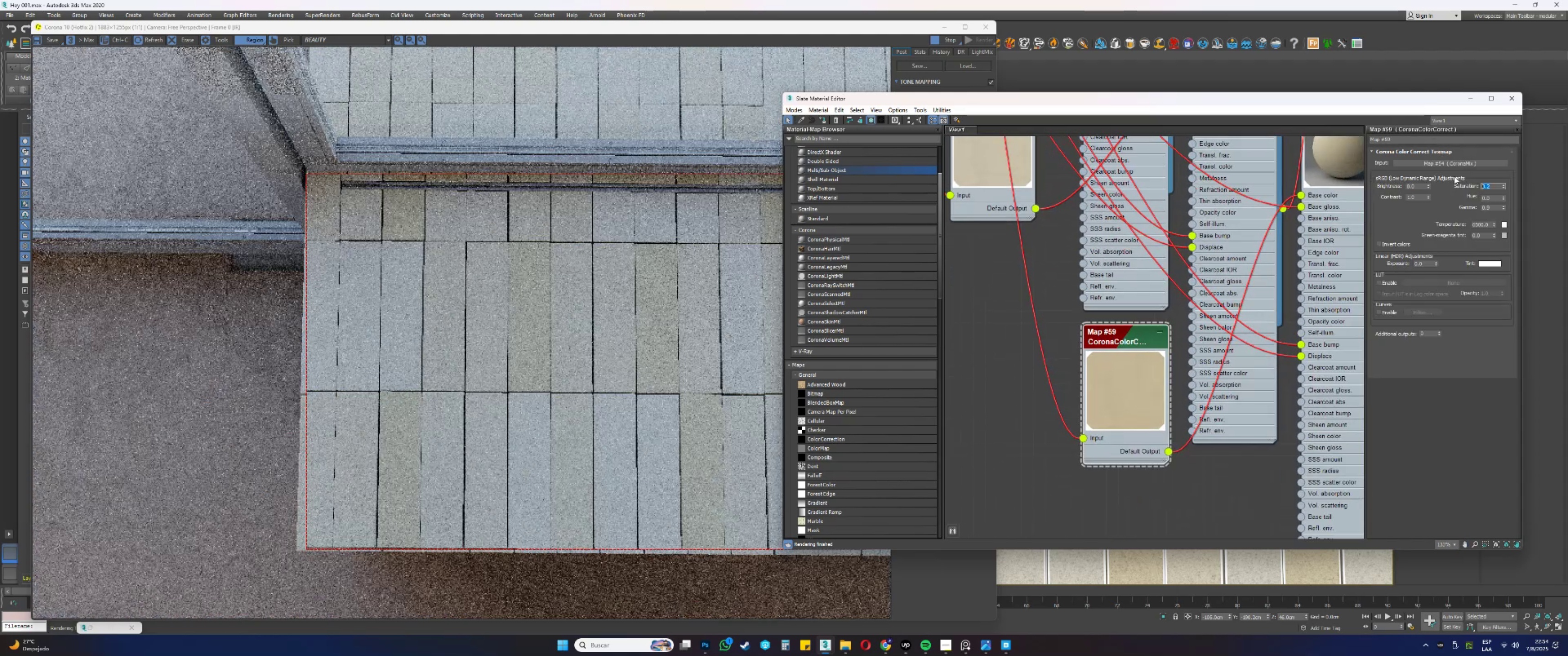 
key(Numpad1)
 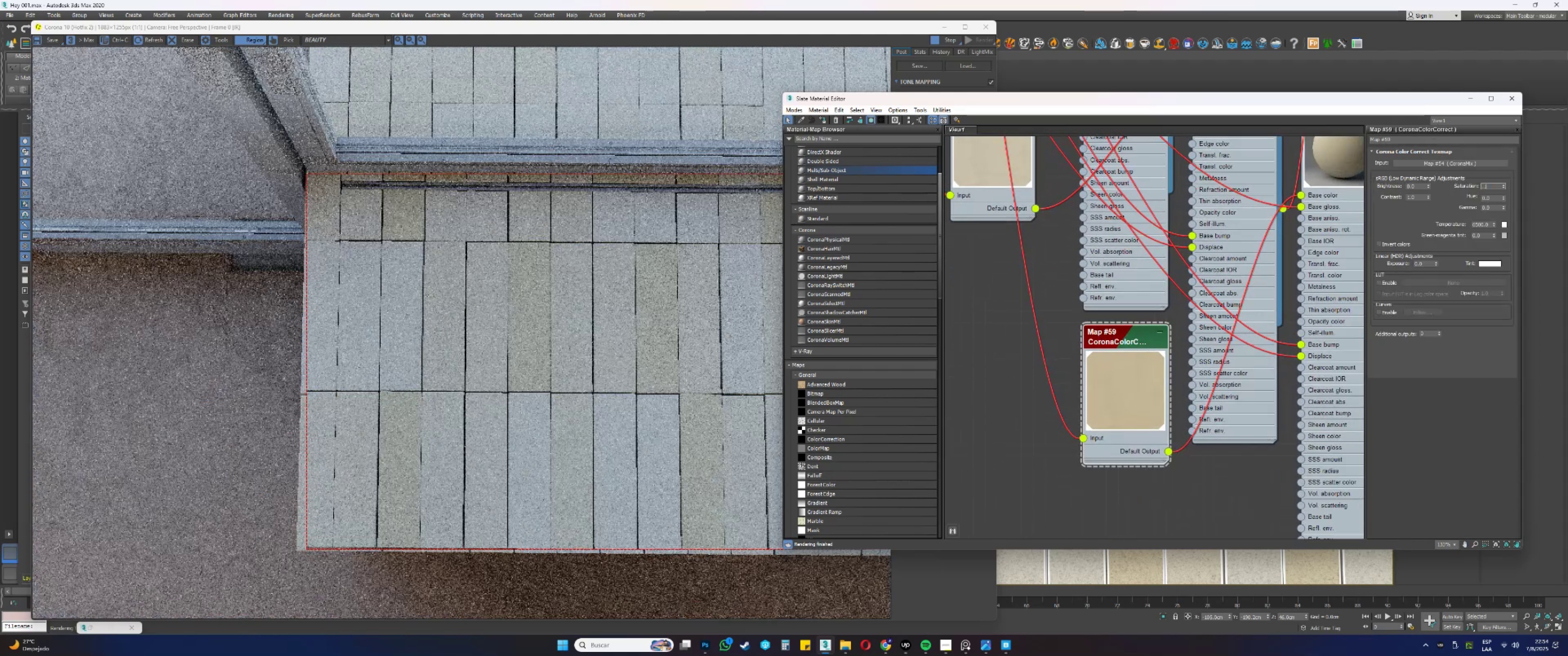 
hold_key(key=NumpadEnter, duration=0.84)
 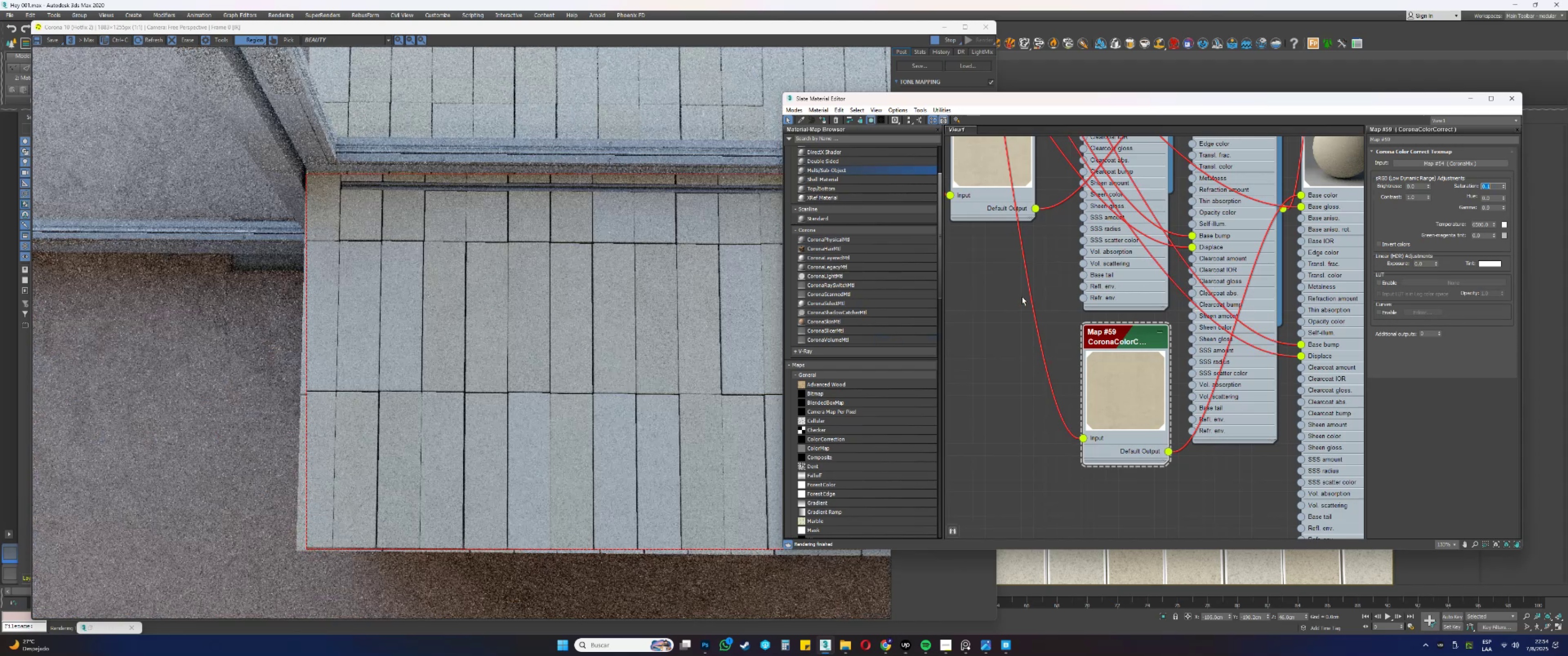 
wait(13.76)
 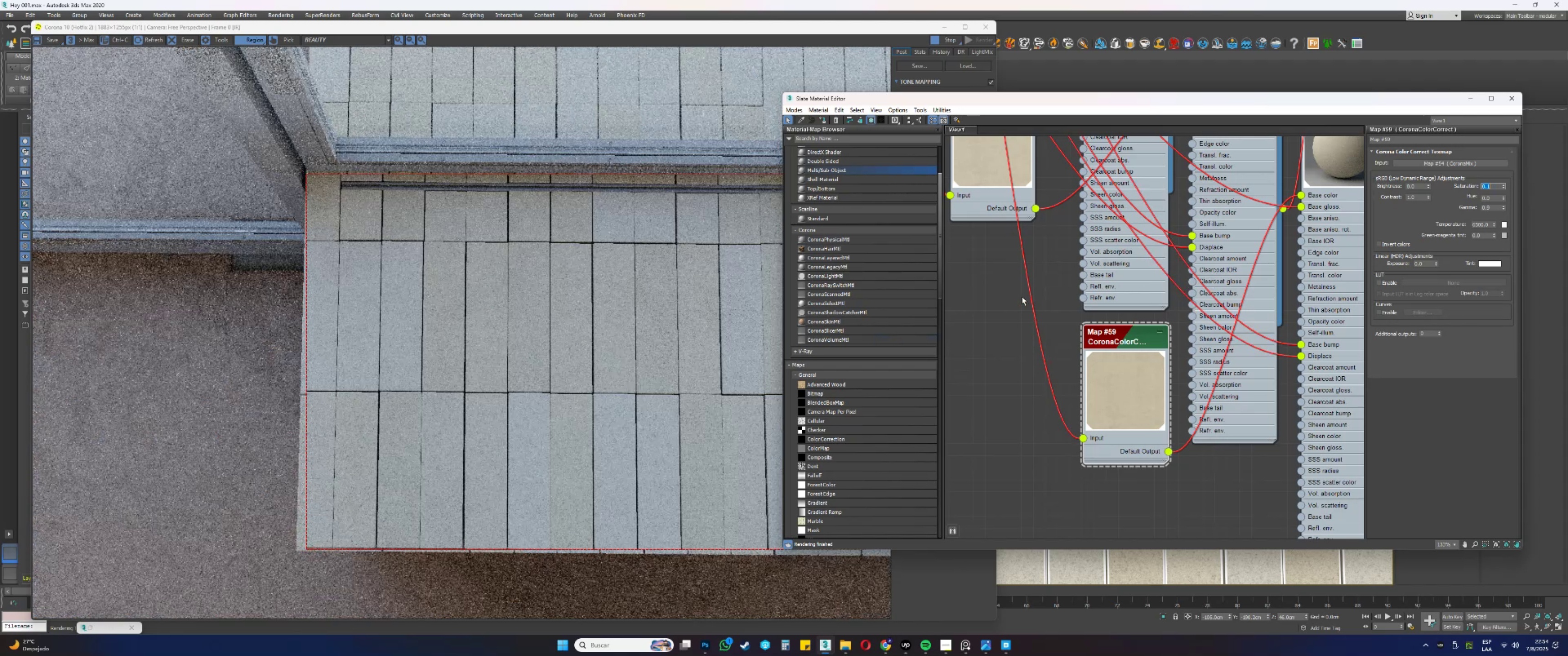 
double_click([1109, 337])
 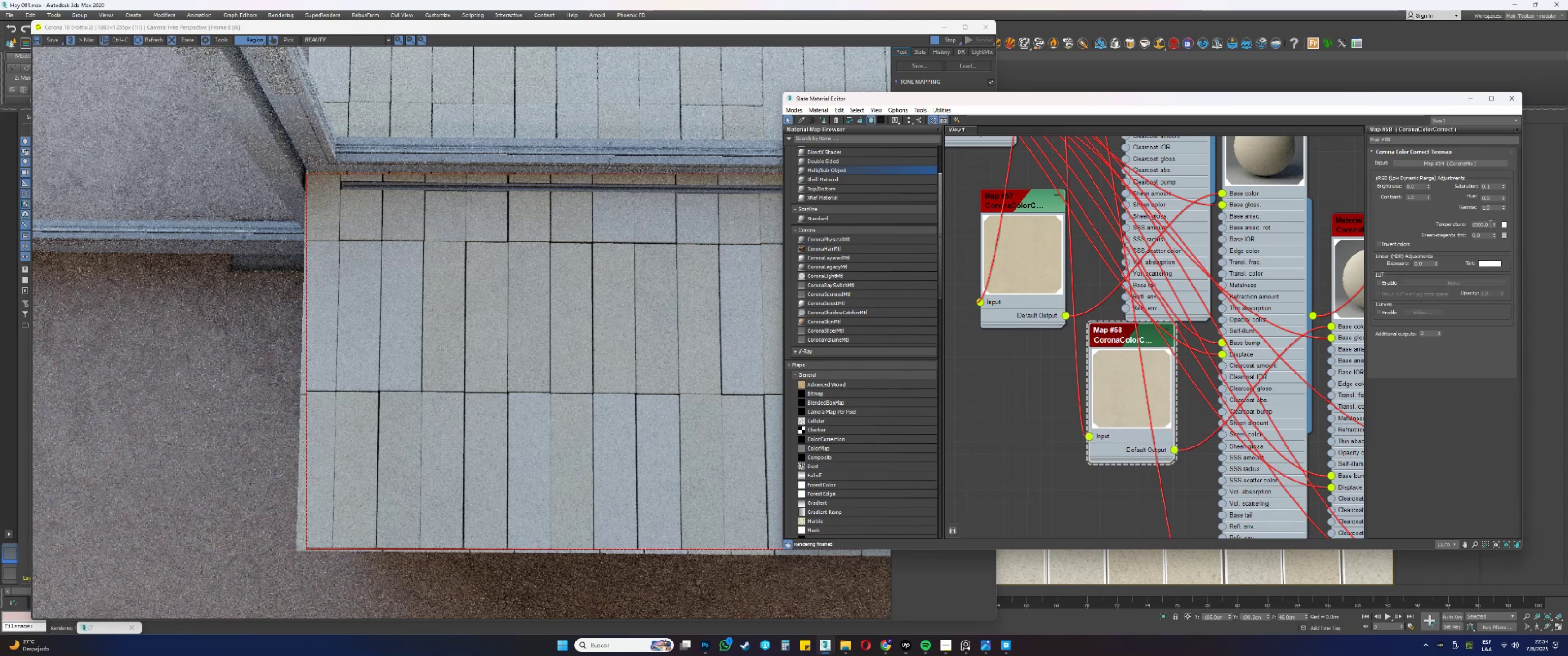 
left_click_drag(start_coordinate=[1496, 208], to_coordinate=[1457, 204])
 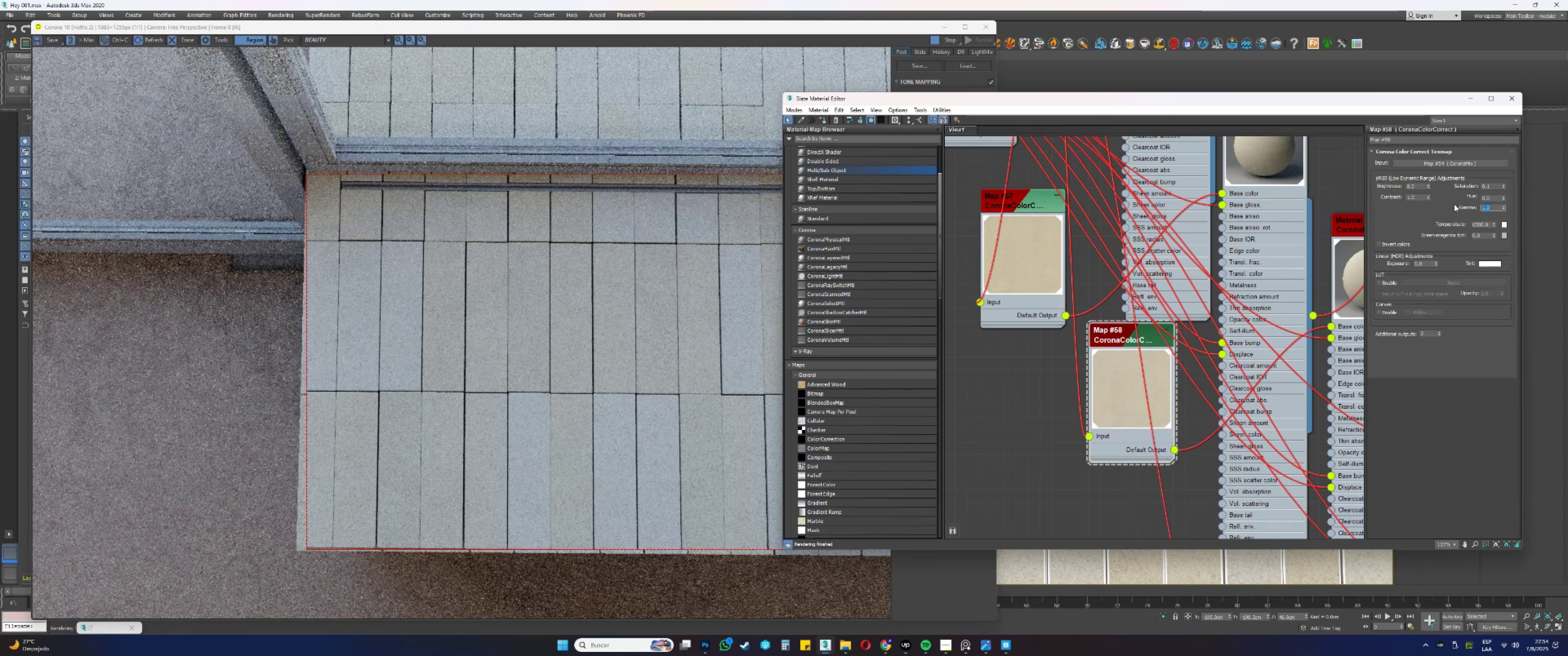 
key(Numpad1)
 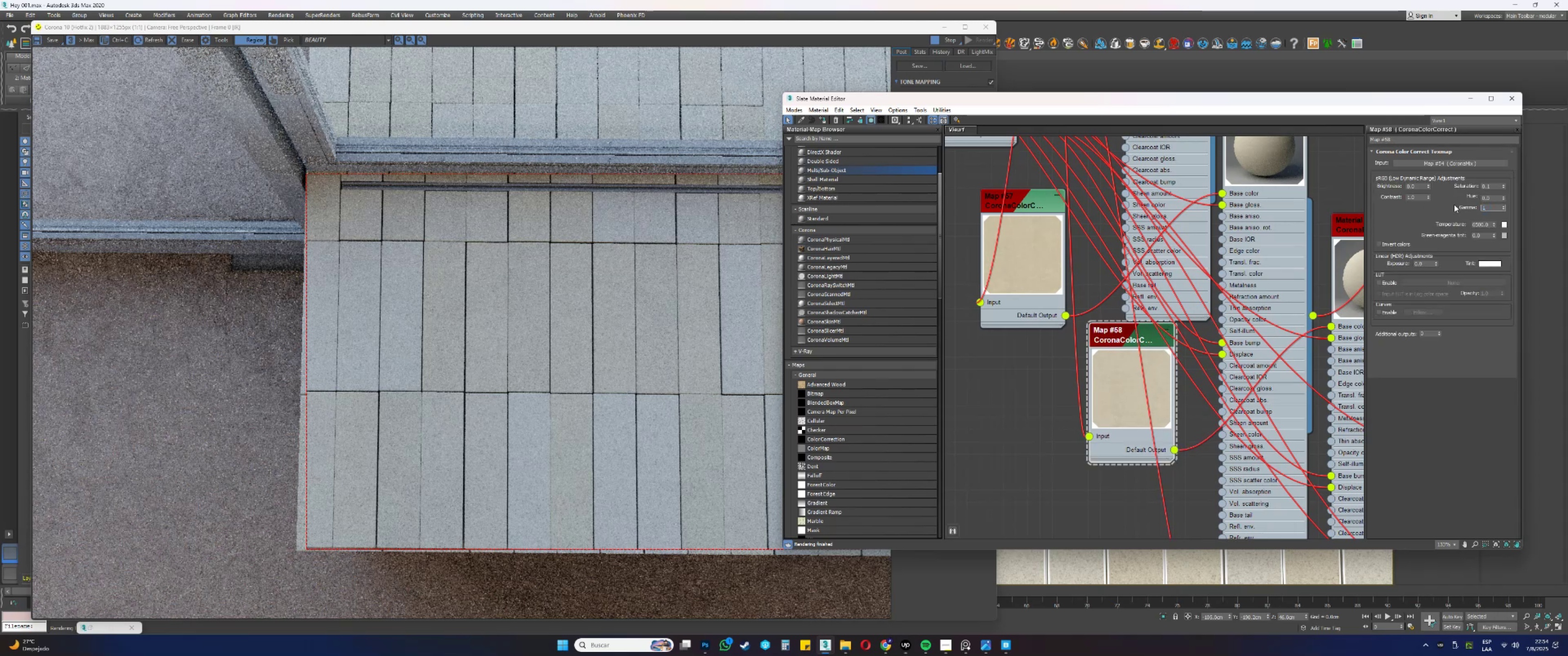 
key(NumpadDecimal)
 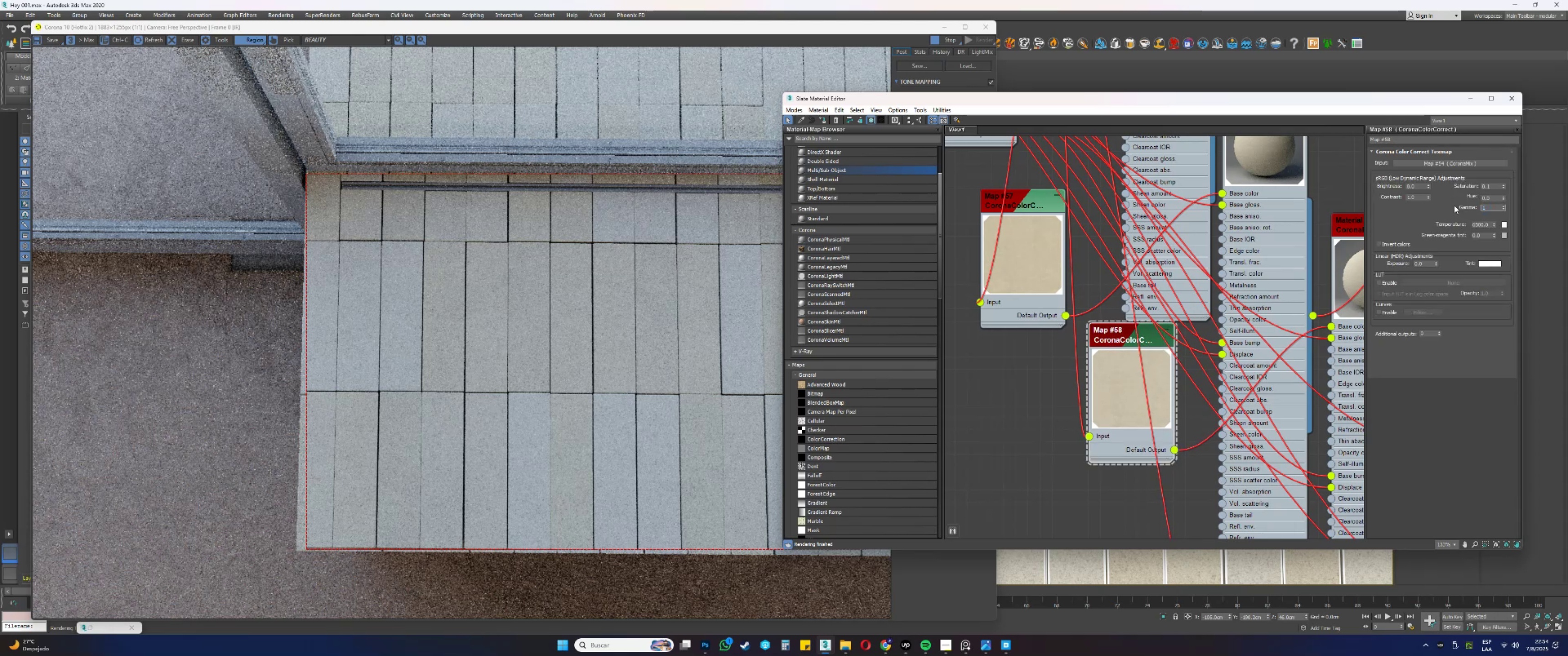 
key(Numpad3)
 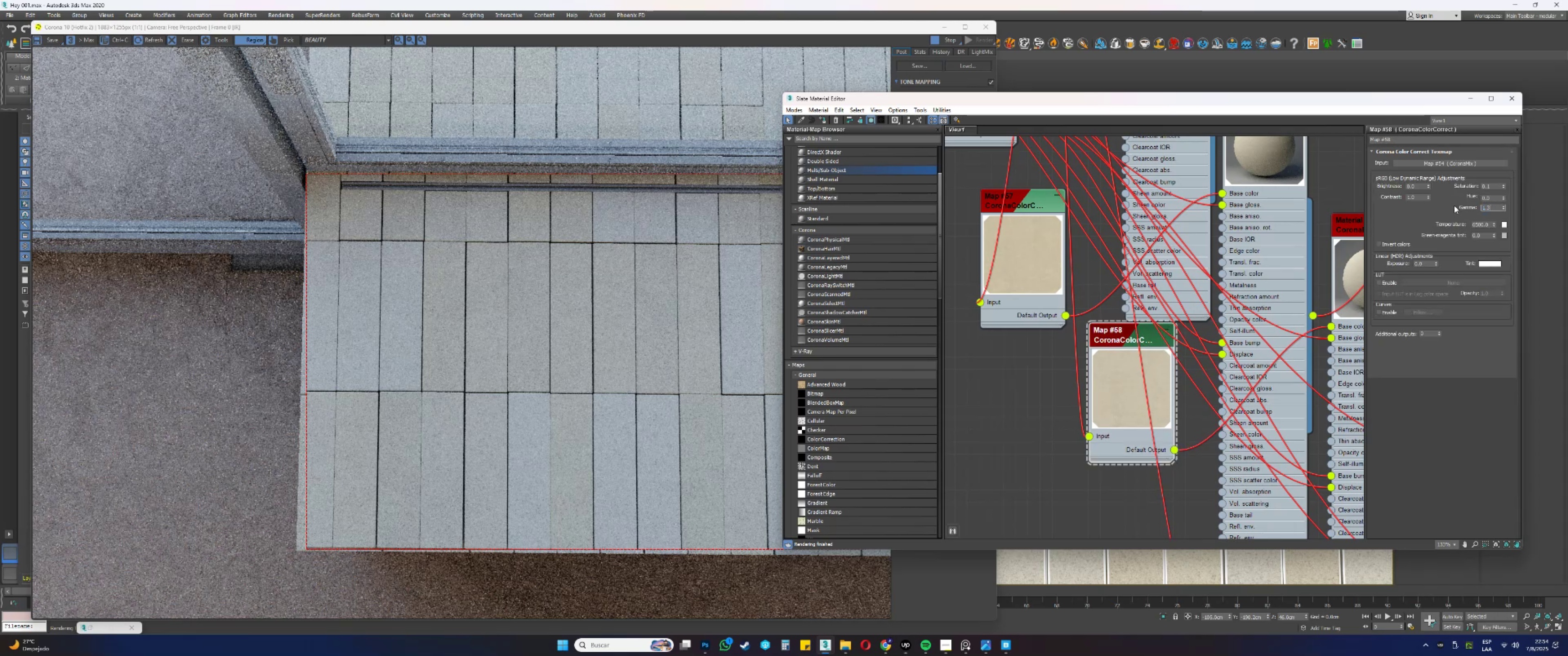 
hold_key(key=NumpadEnter, duration=0.5)
 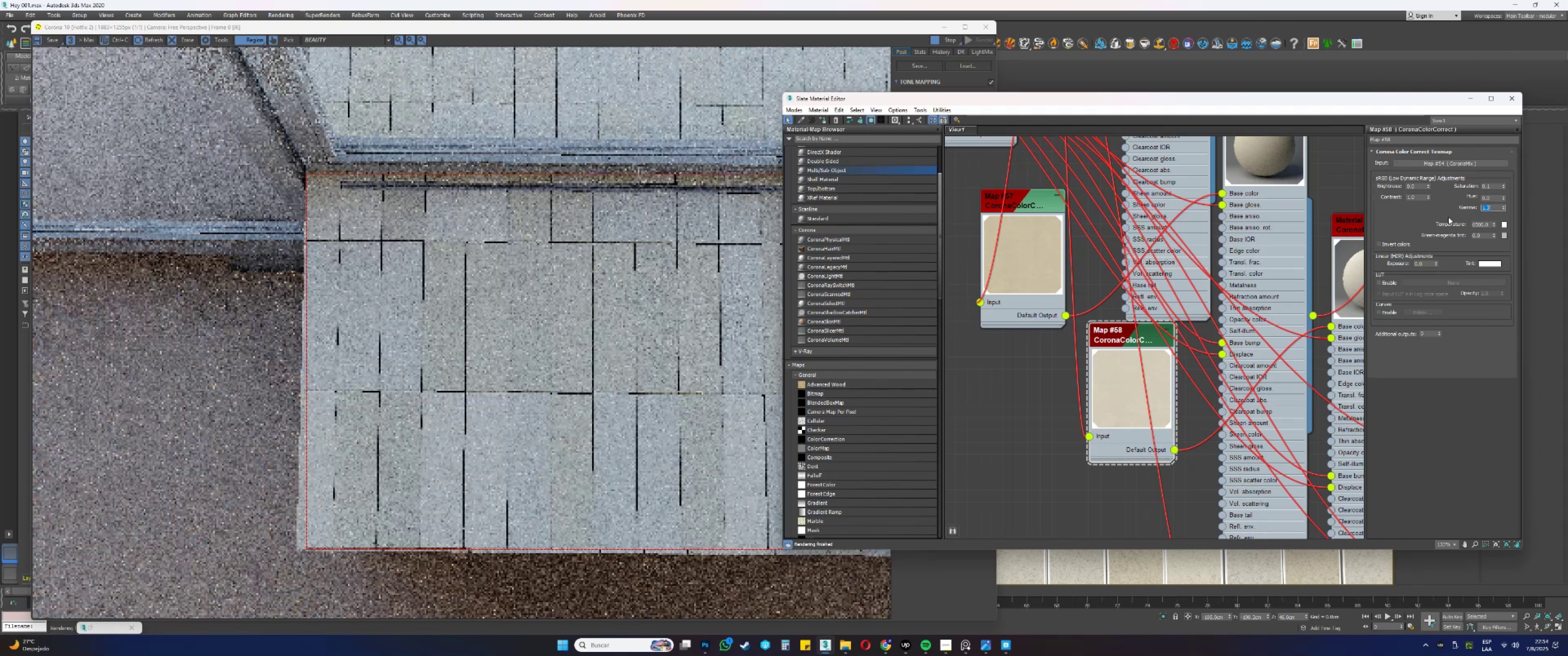 
wait(6.37)
 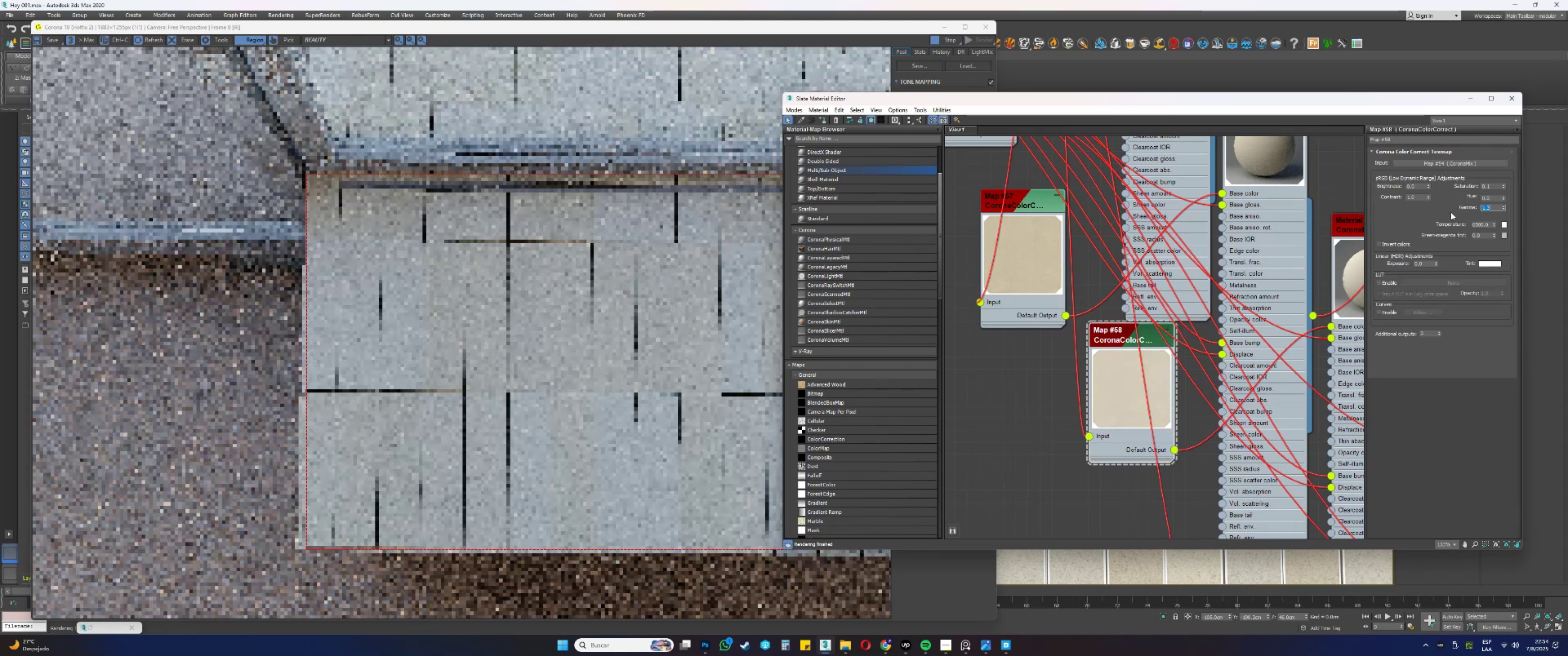 
scroll: coordinate [392, 411], scroll_direction: up, amount: 3.0
 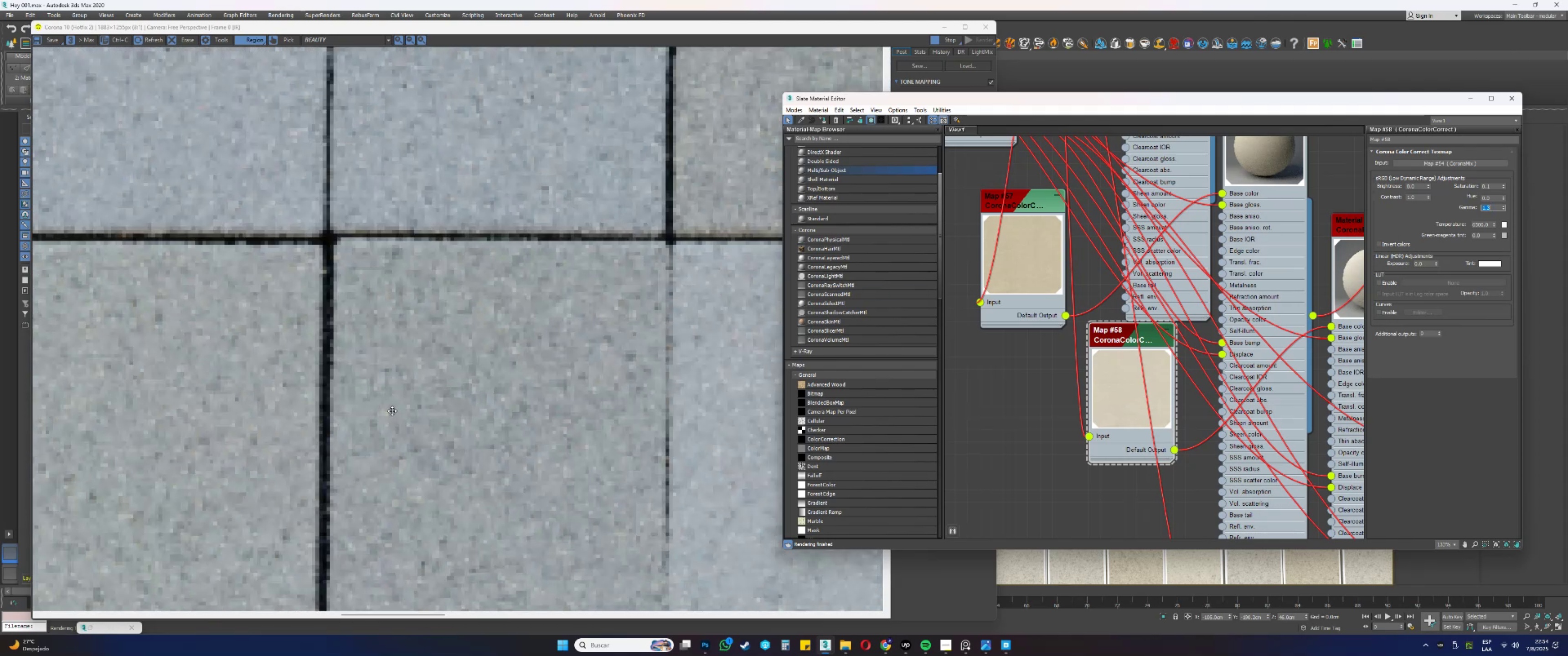 
scroll: coordinate [397, 401], scroll_direction: down, amount: 3.0
 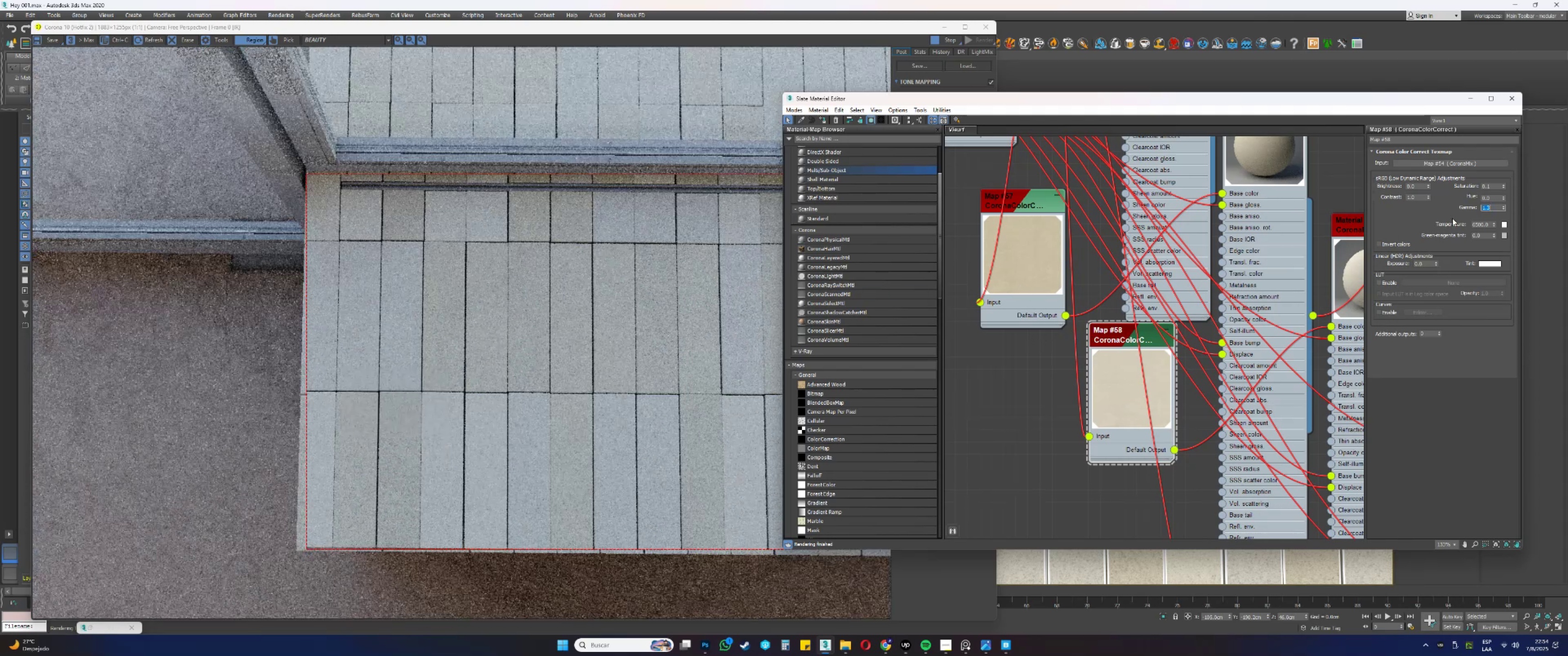 
wait(5.36)
 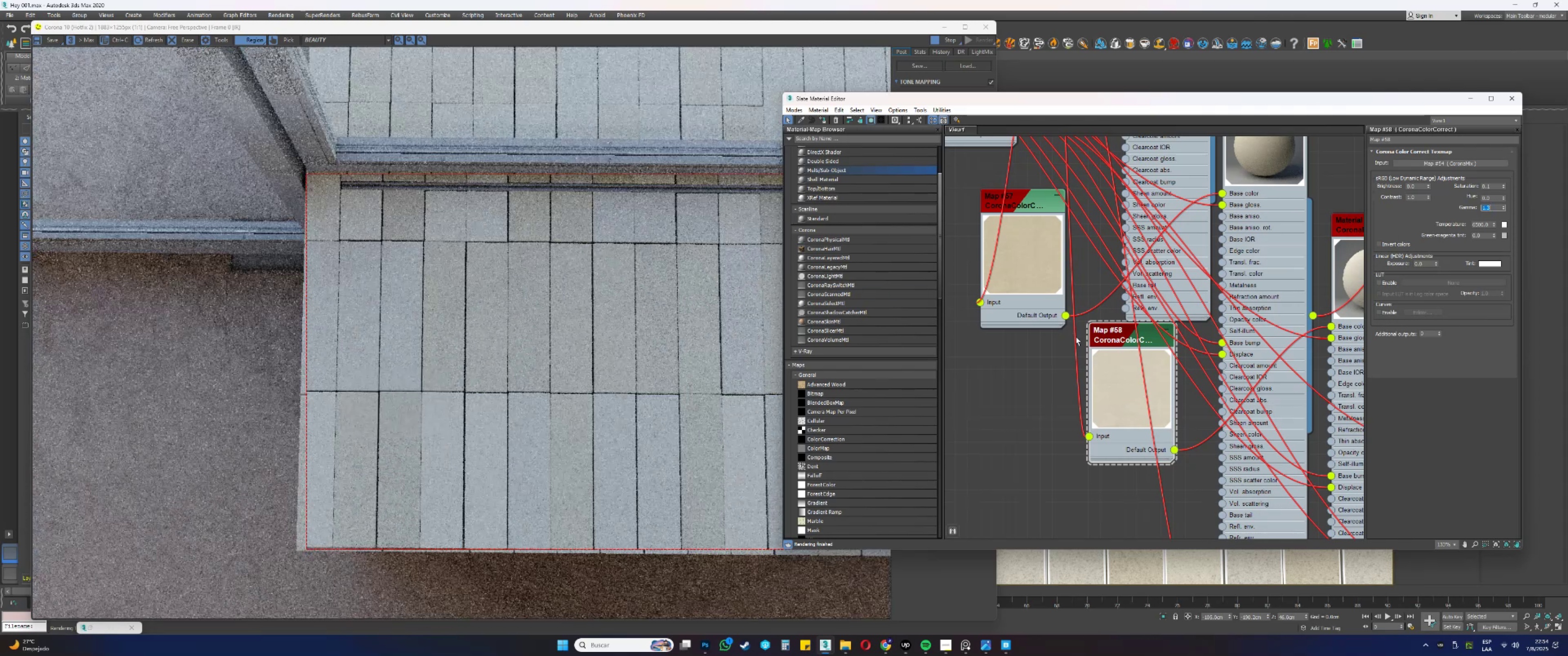 
right_click([1504, 206])
 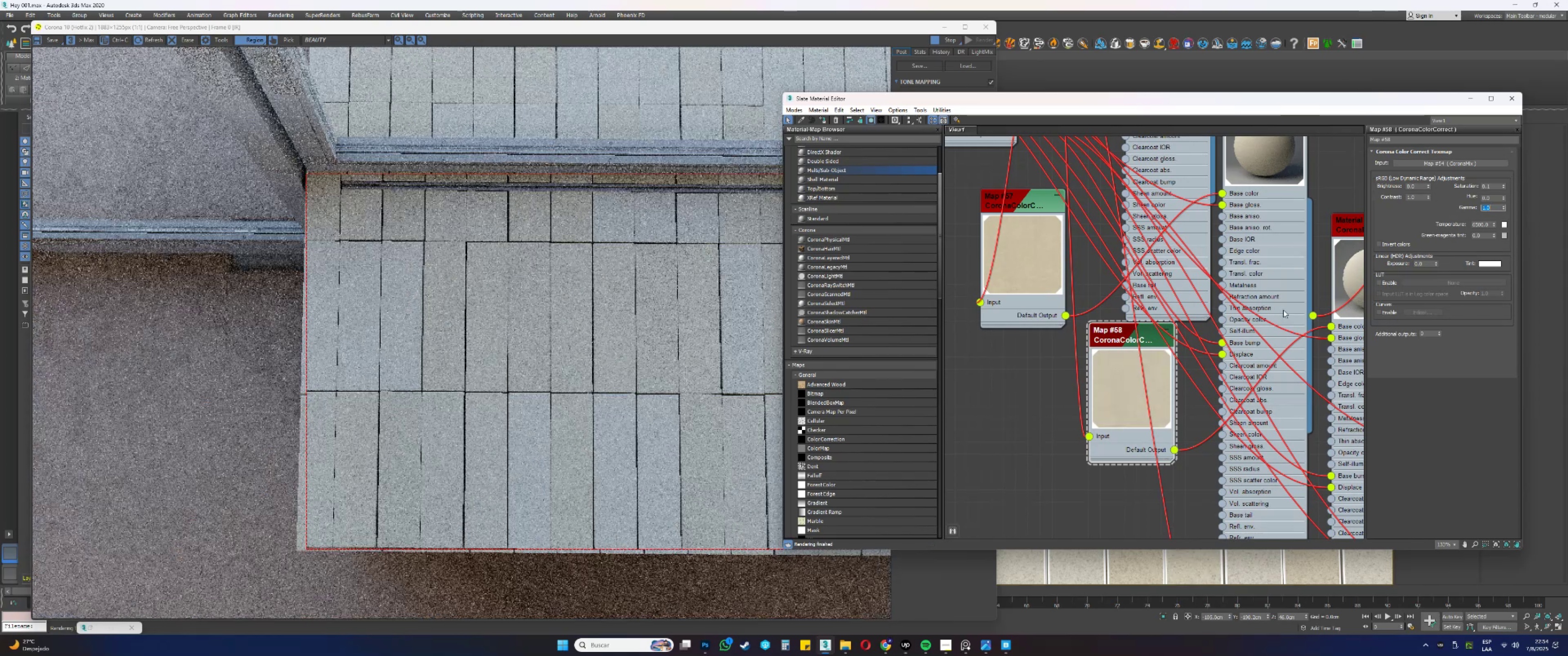 
wait(12.92)
 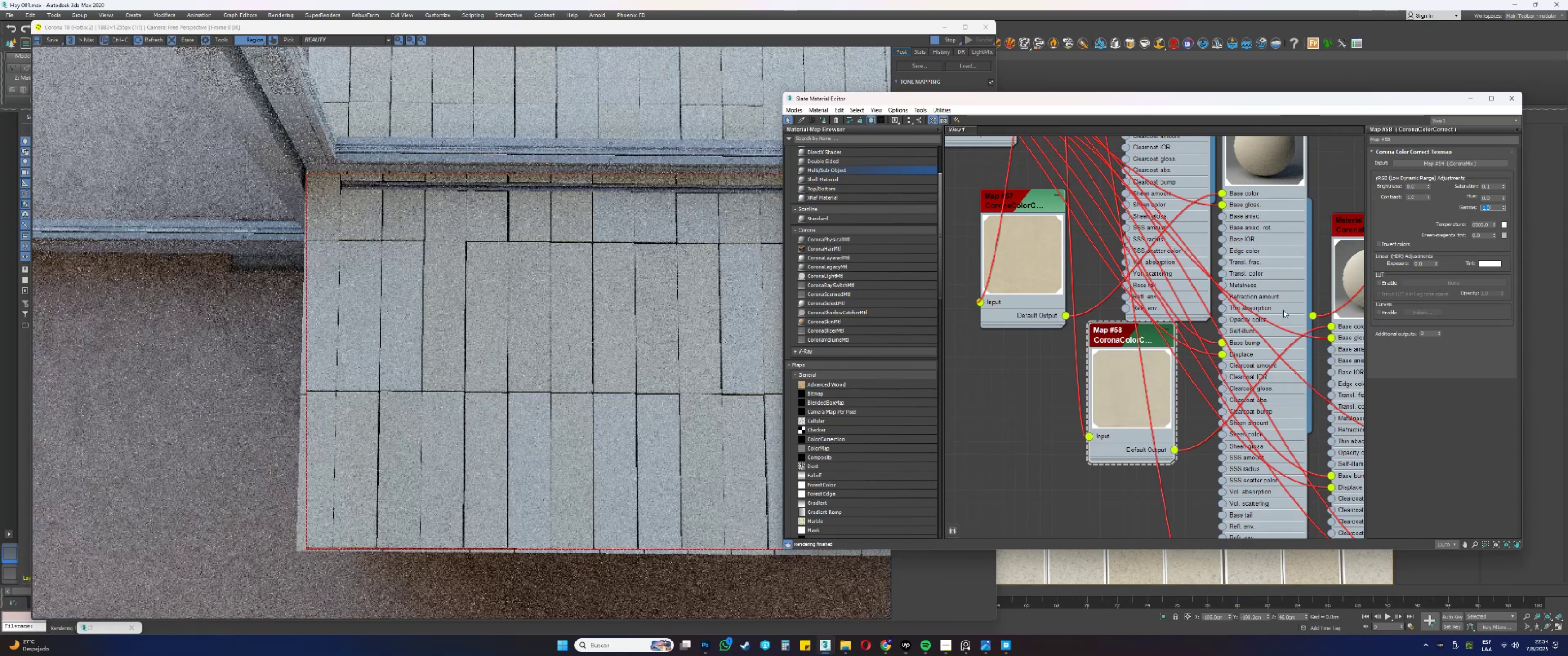 
scroll: coordinate [1059, 335], scroll_direction: down, amount: 15.0
 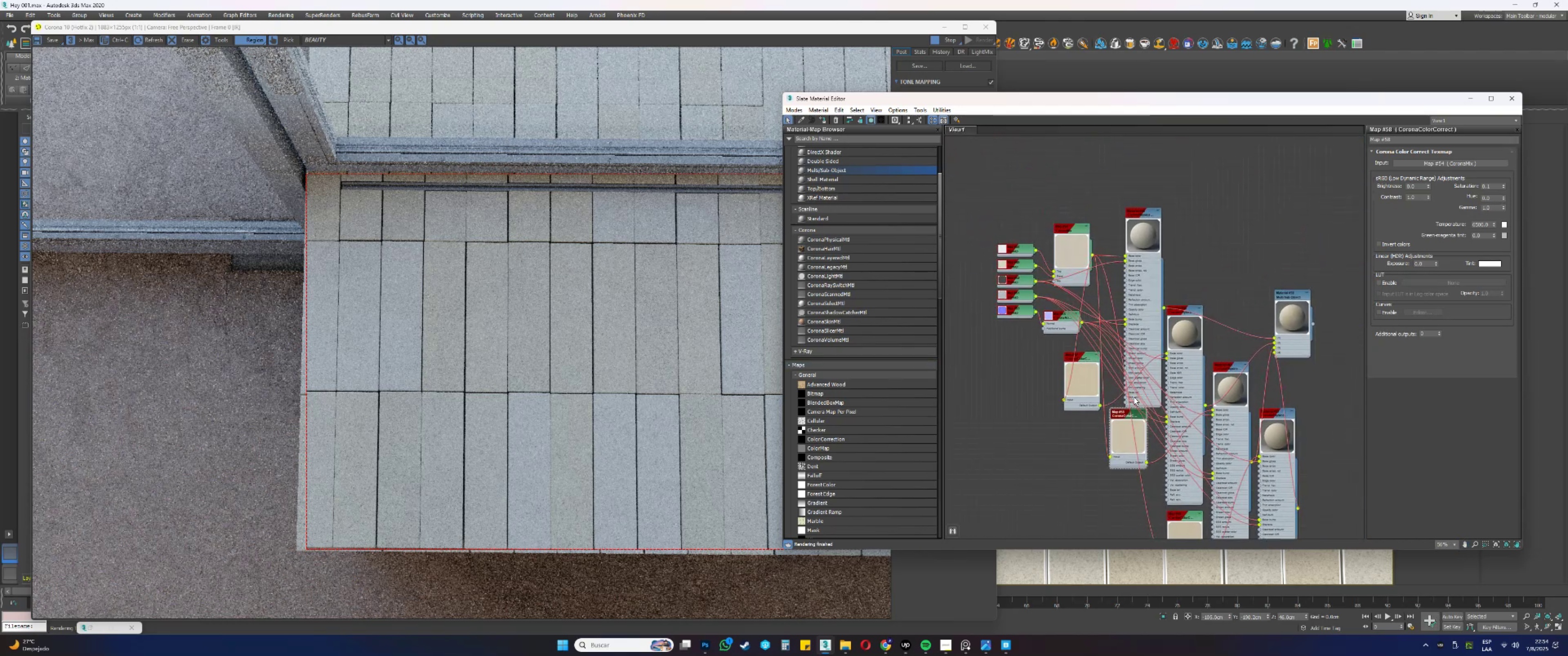 
scroll: coordinate [1079, 236], scroll_direction: up, amount: 15.0
 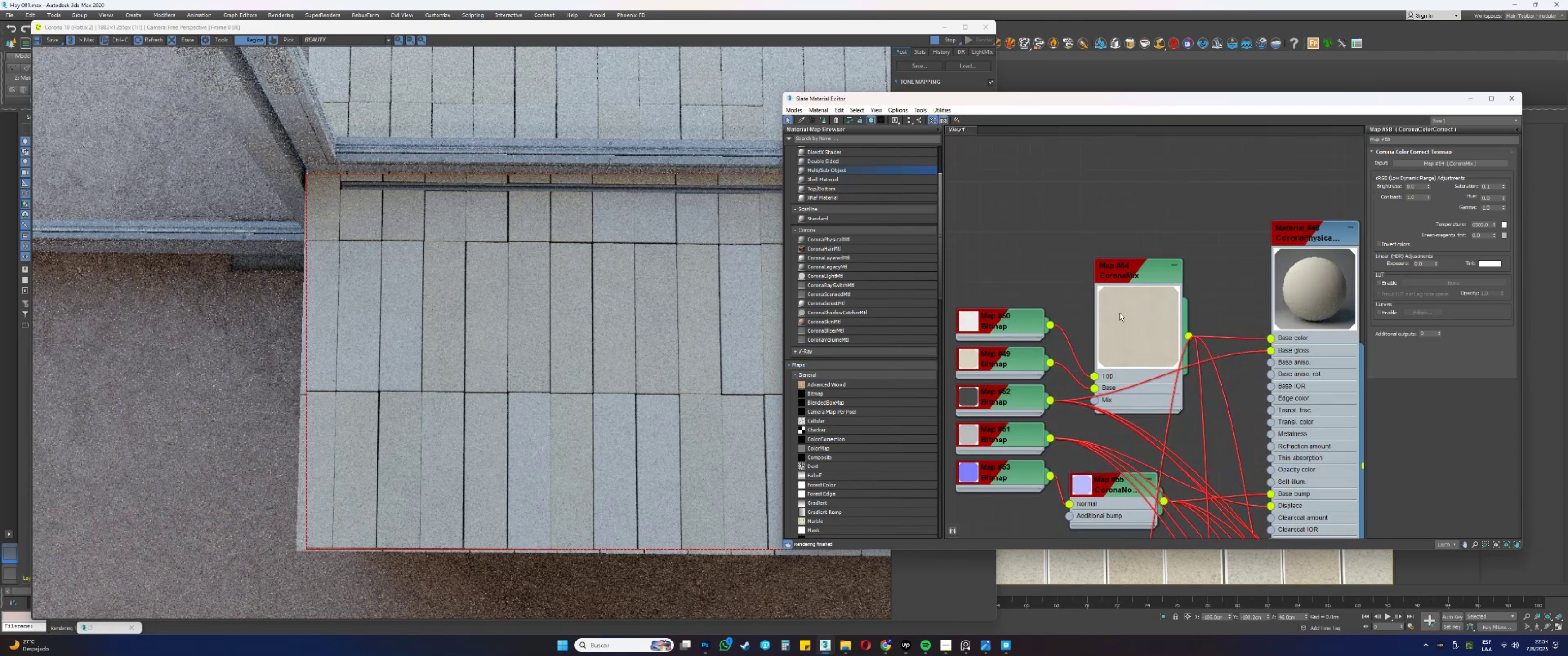 
double_click([1141, 273])
 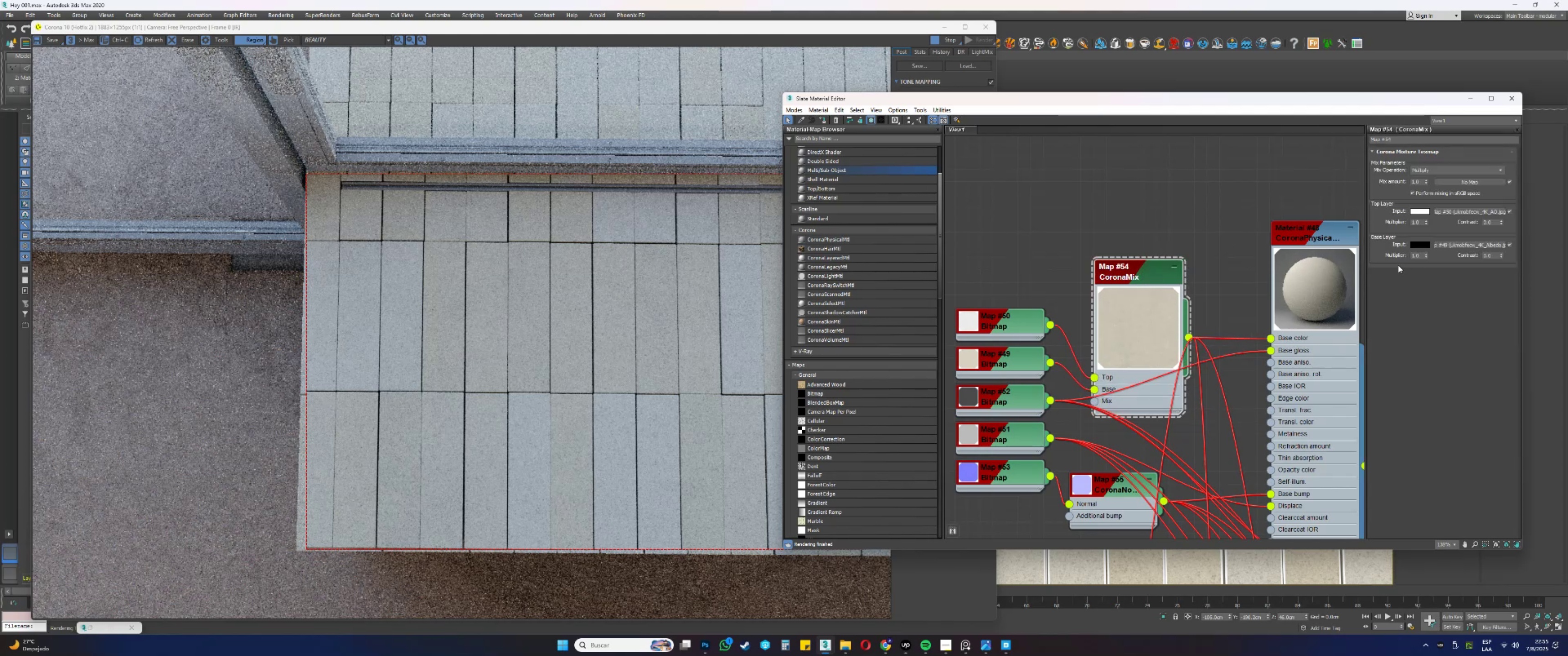 
scroll: coordinate [1099, 253], scroll_direction: down, amount: 13.0
 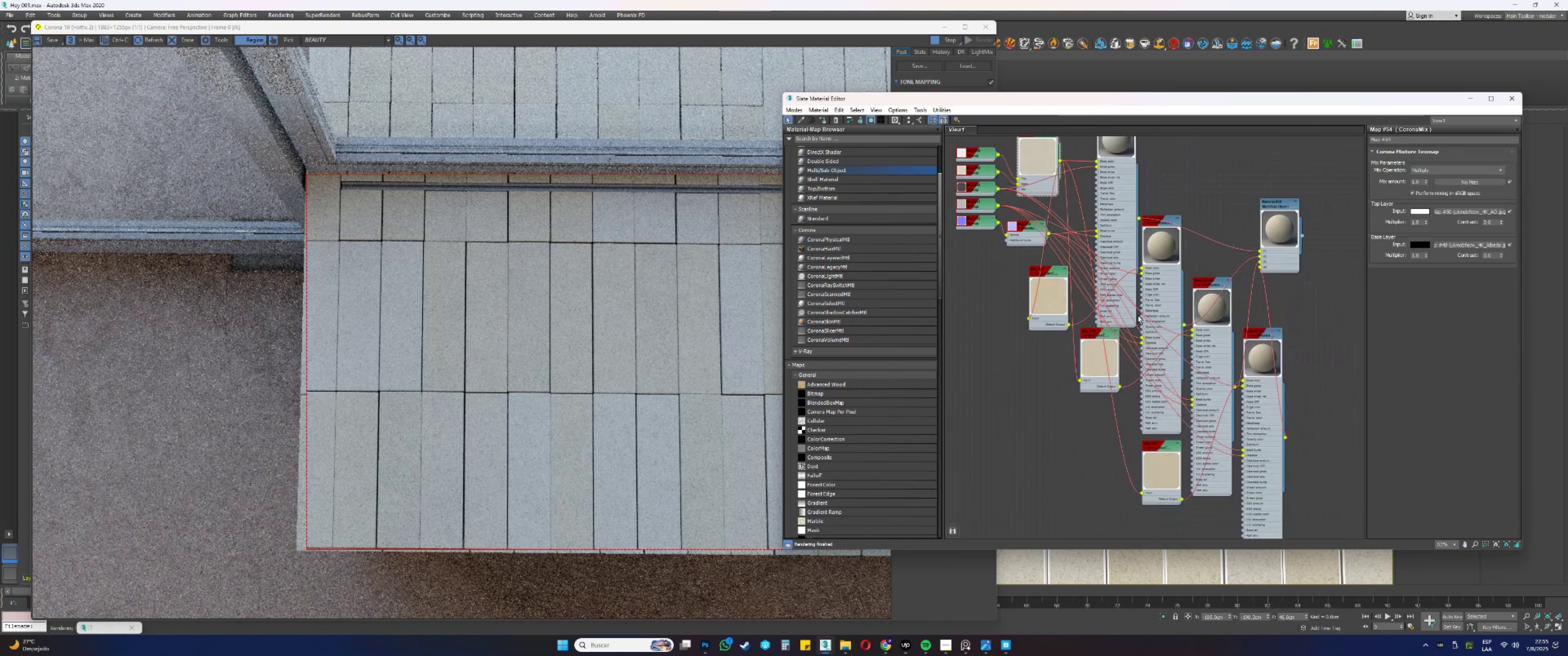 
left_click_drag(start_coordinate=[1051, 304], to_coordinate=[1051, 326])
 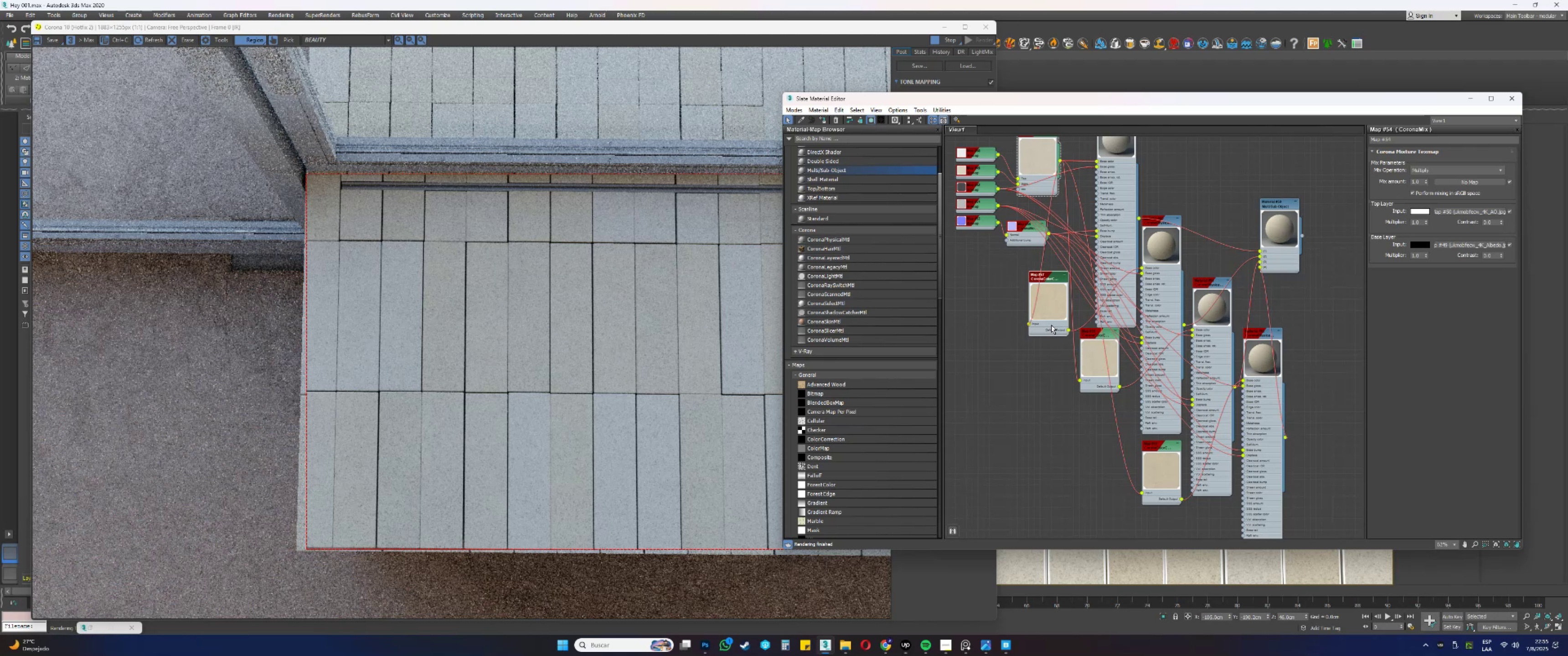 
scroll: coordinate [1131, 375], scroll_direction: up, amount: 9.0
 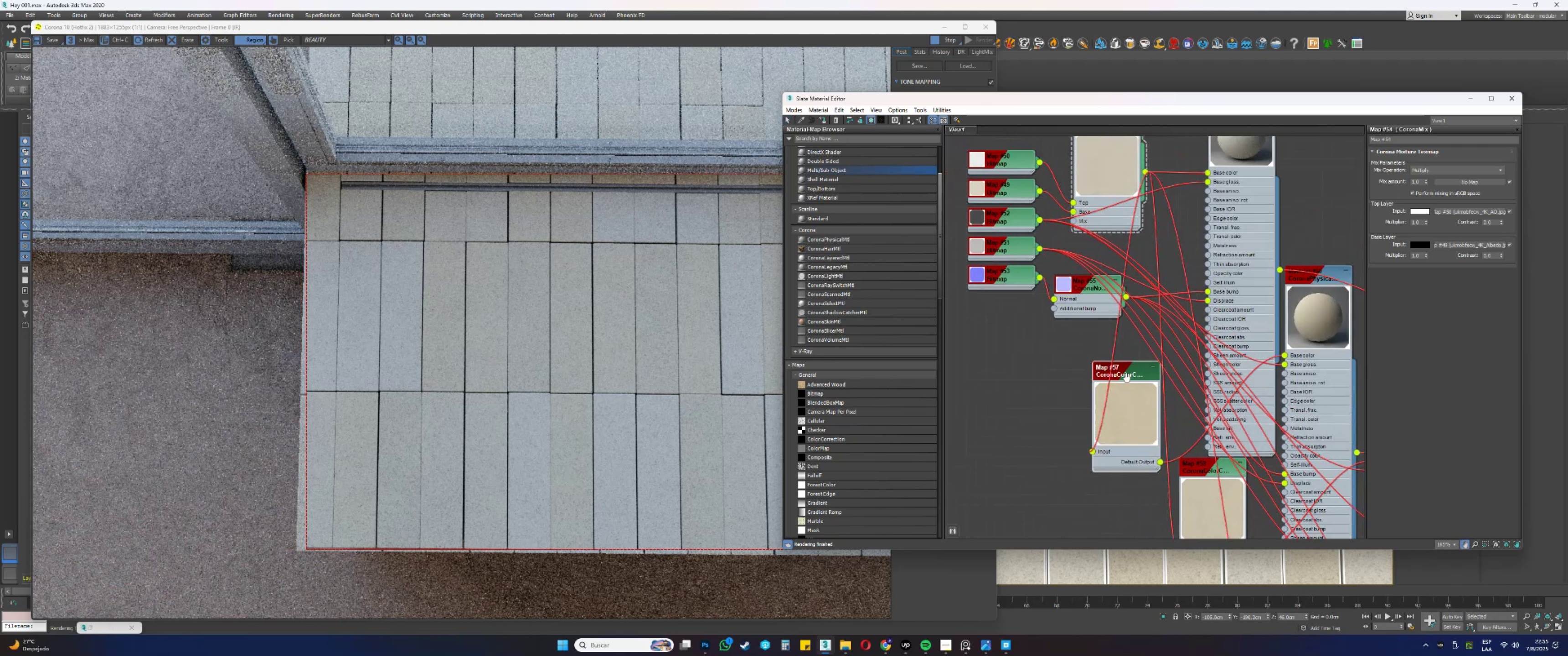 
left_click_drag(start_coordinate=[1124, 383], to_coordinate=[964, 379])
 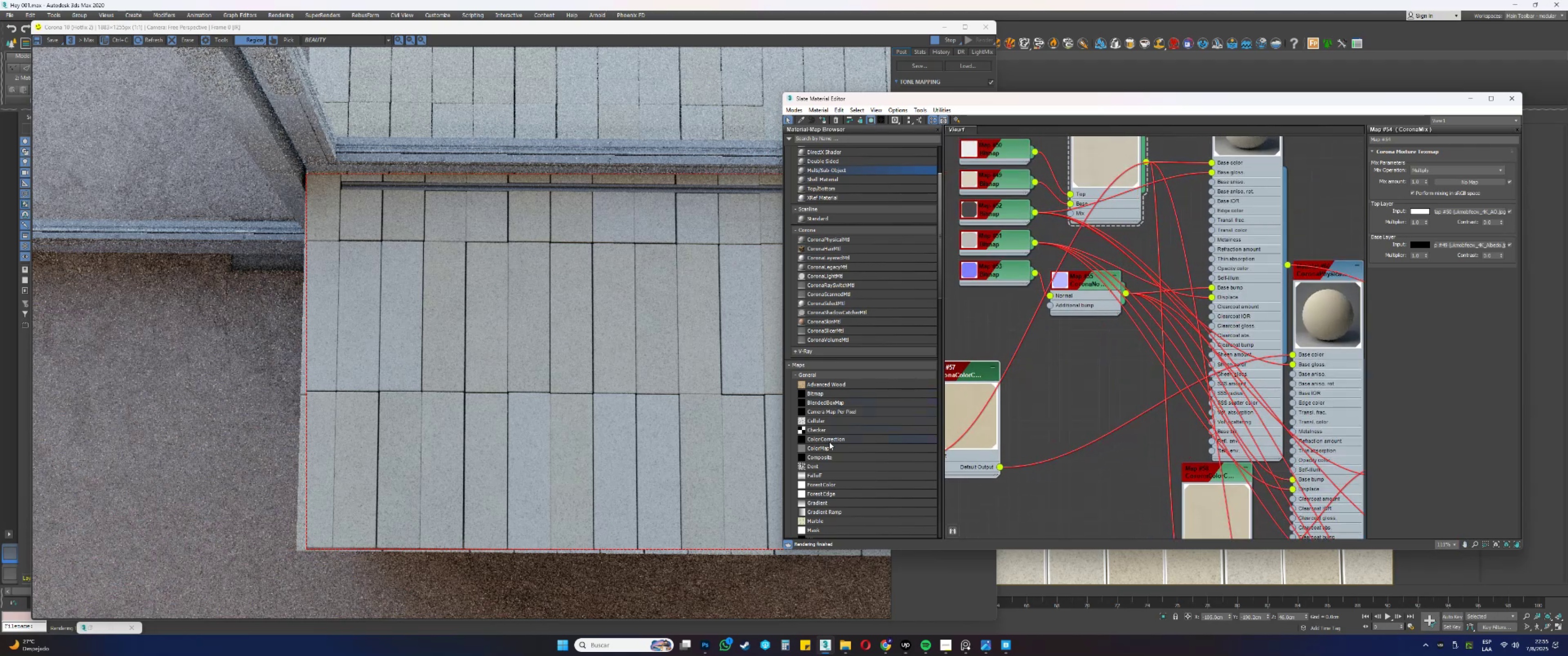 
left_click_drag(start_coordinate=[820, 437], to_coordinate=[1071, 387])
 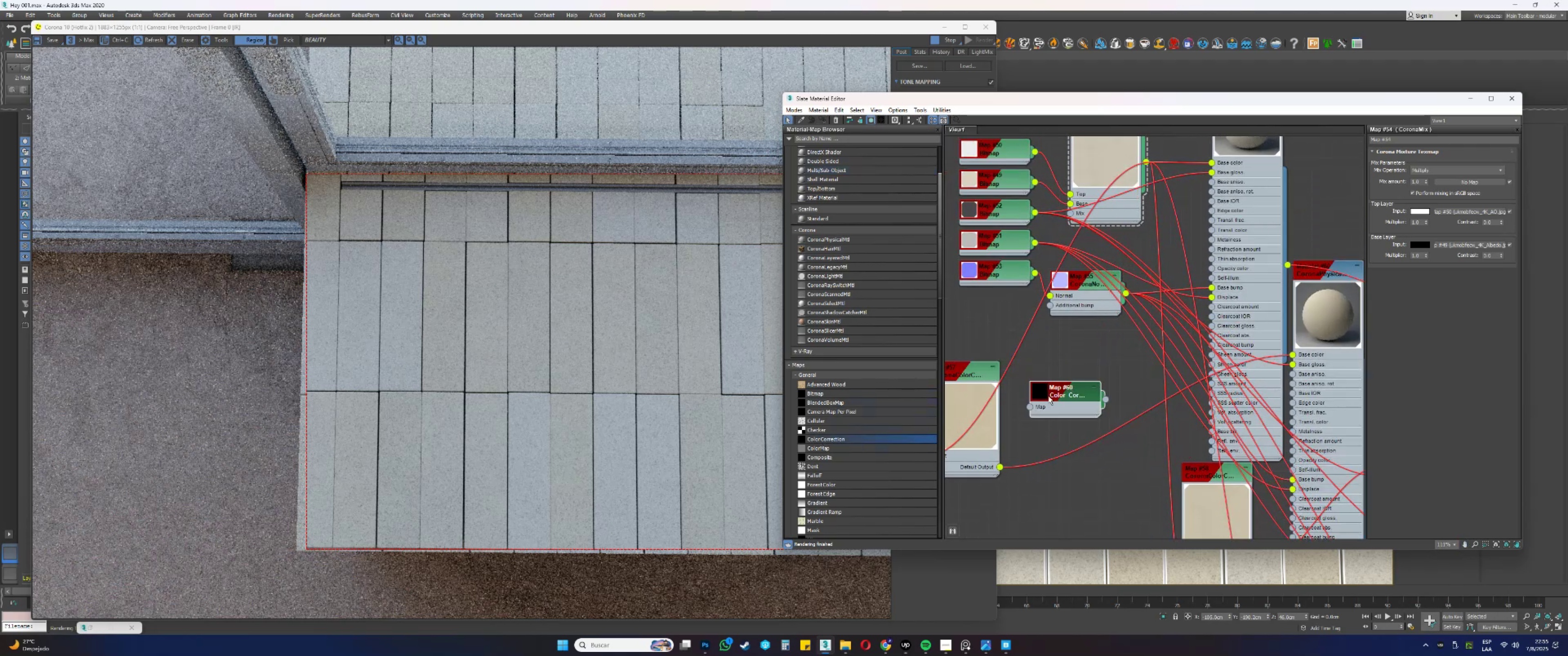 
left_click([1032, 394])
 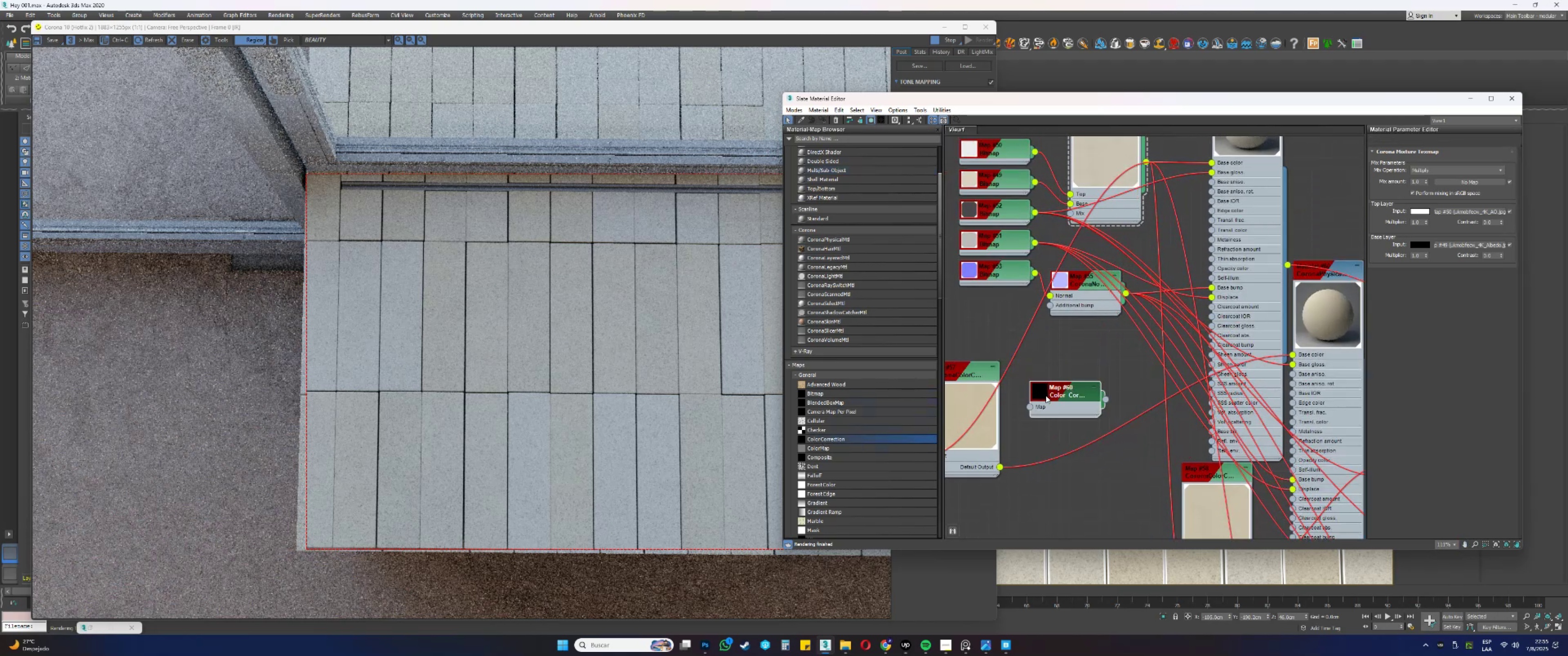 
triple_click([1042, 395])
 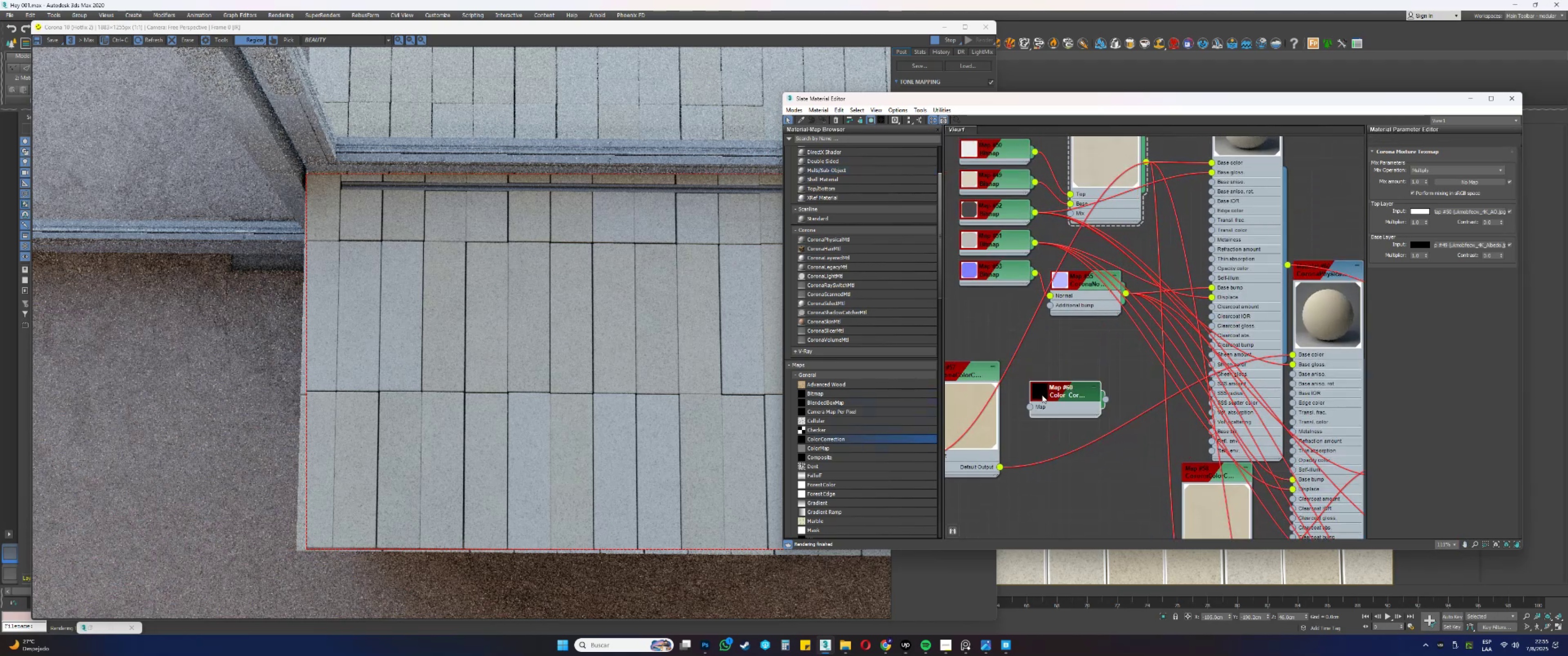 
triple_click([1042, 395])
 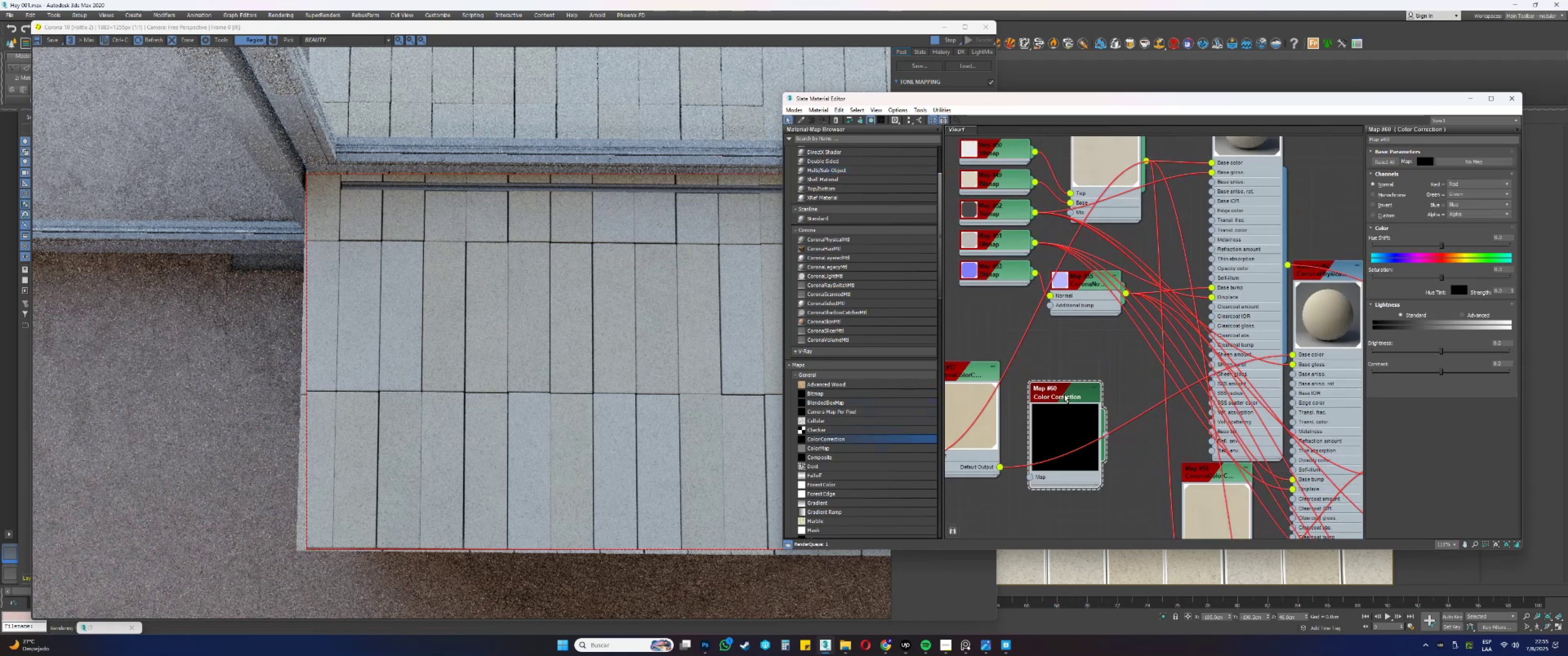 
left_click_drag(start_coordinate=[1064, 395], to_coordinate=[1101, 375])
 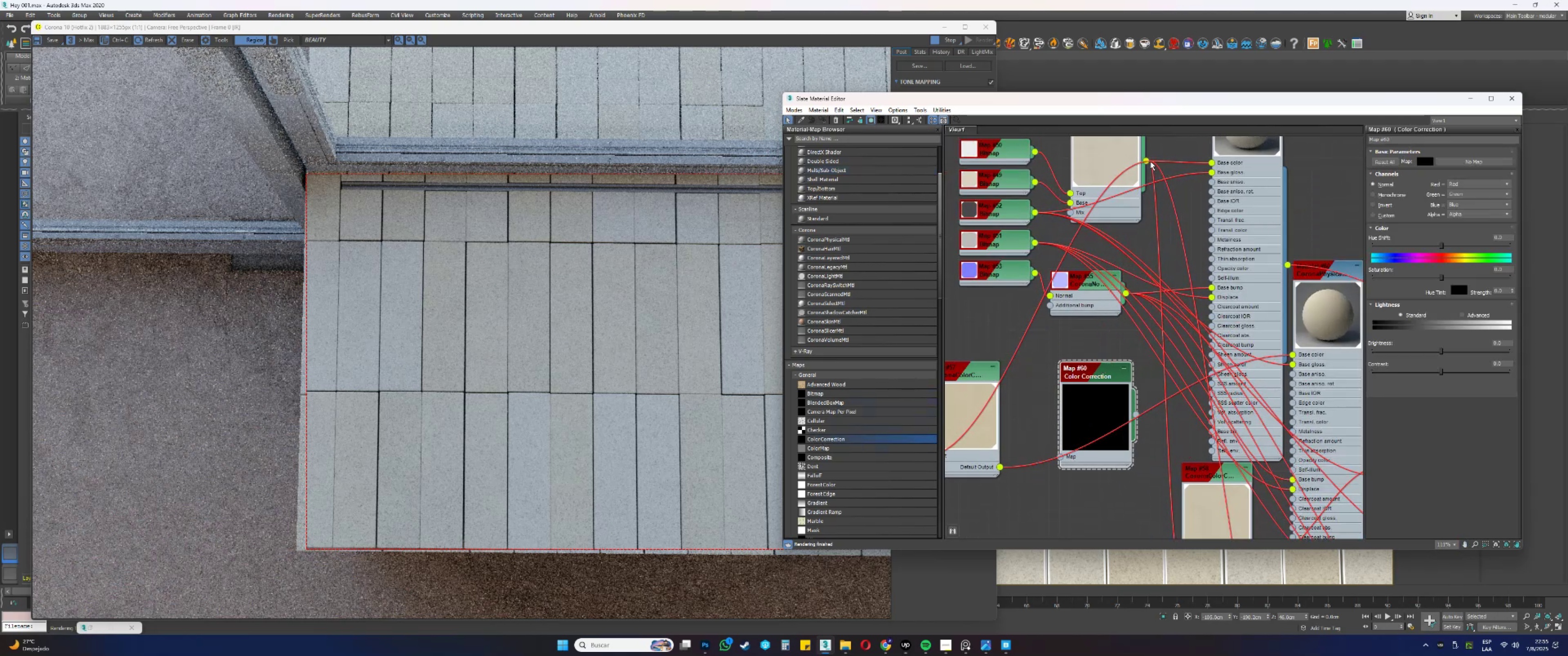 
left_click_drag(start_coordinate=[1146, 159], to_coordinate=[1095, 359])
 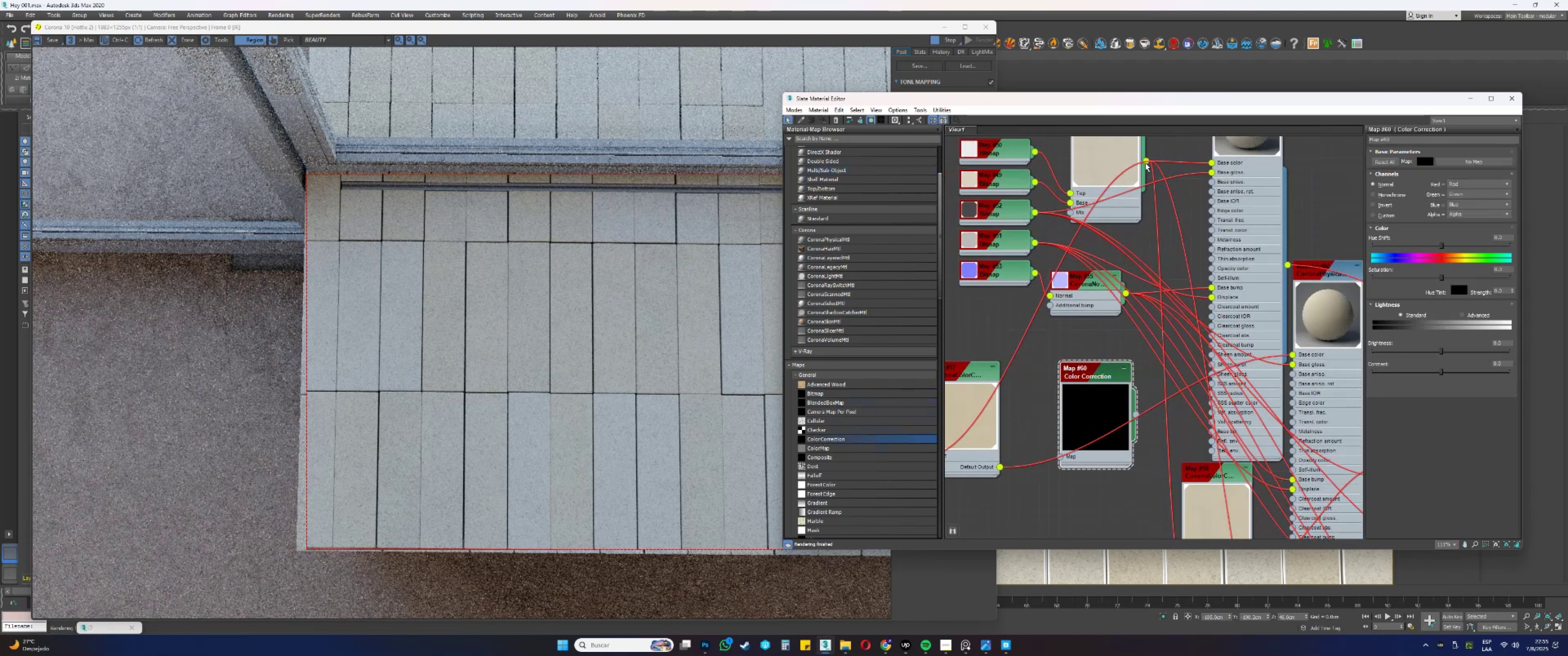 
left_click_drag(start_coordinate=[1147, 161], to_coordinate=[1086, 418])
 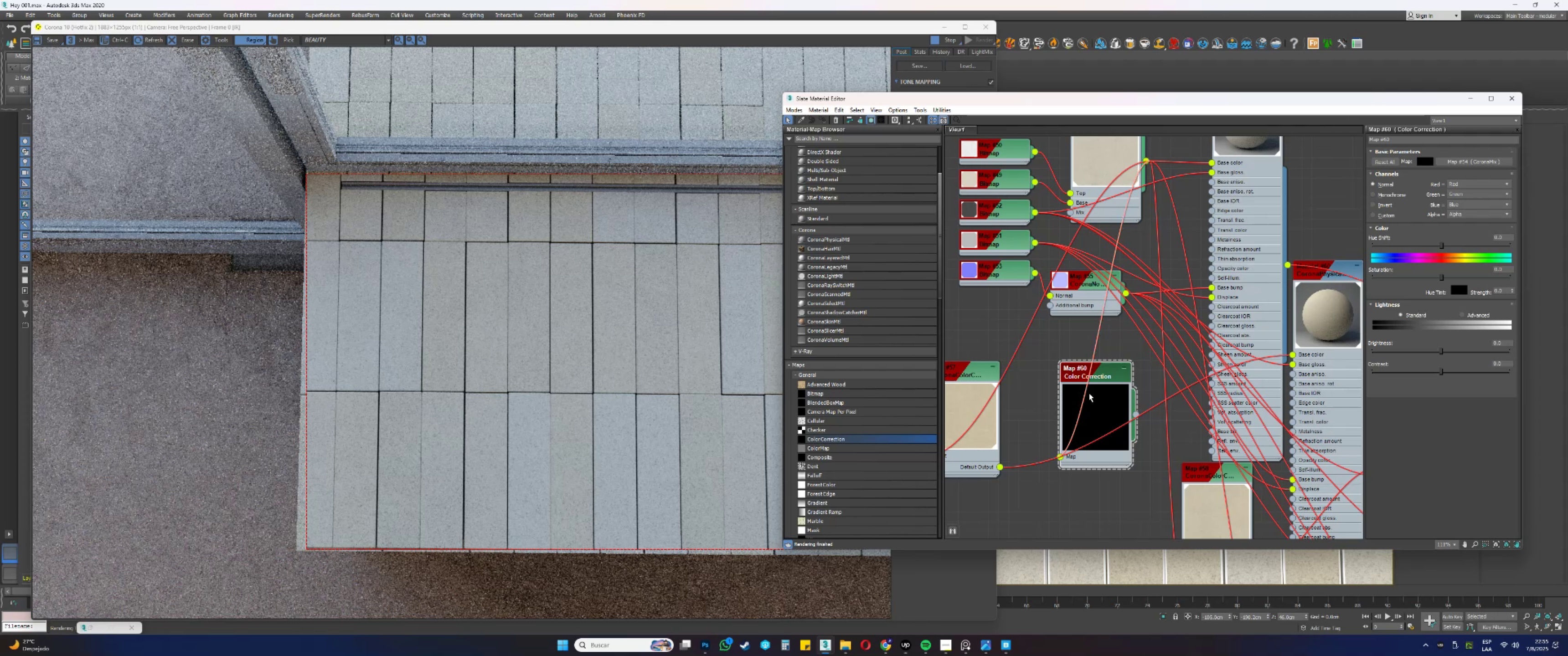 
left_click_drag(start_coordinate=[1100, 379], to_coordinate=[1103, 364])
 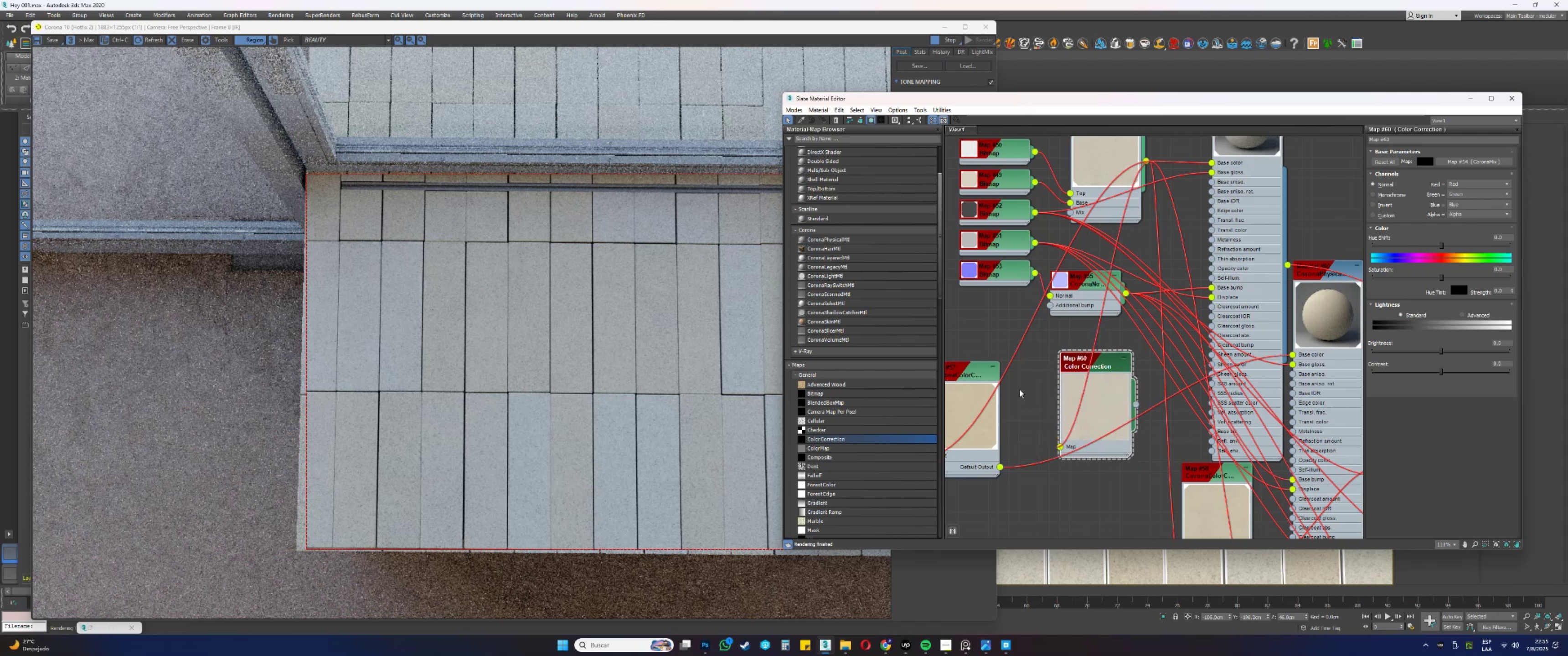 
wait(6.34)
 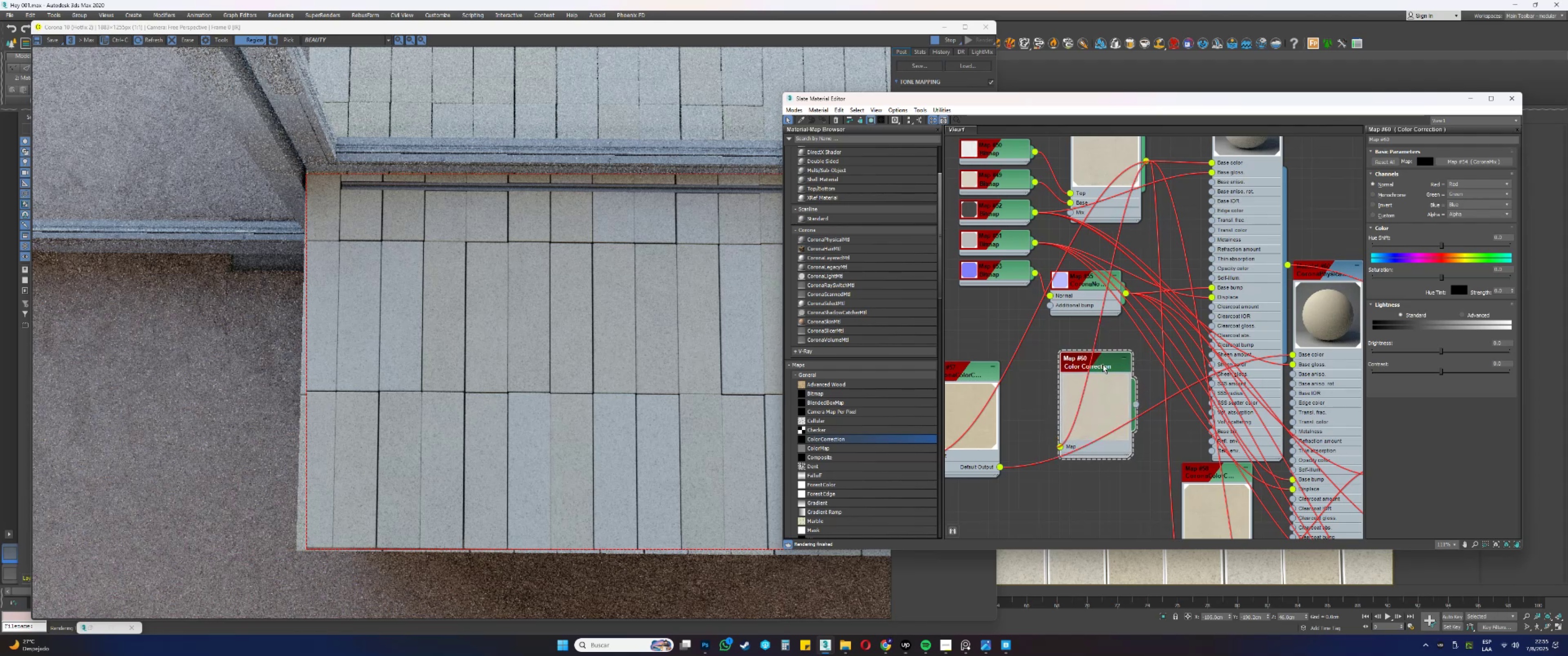 
double_click([1112, 359])
 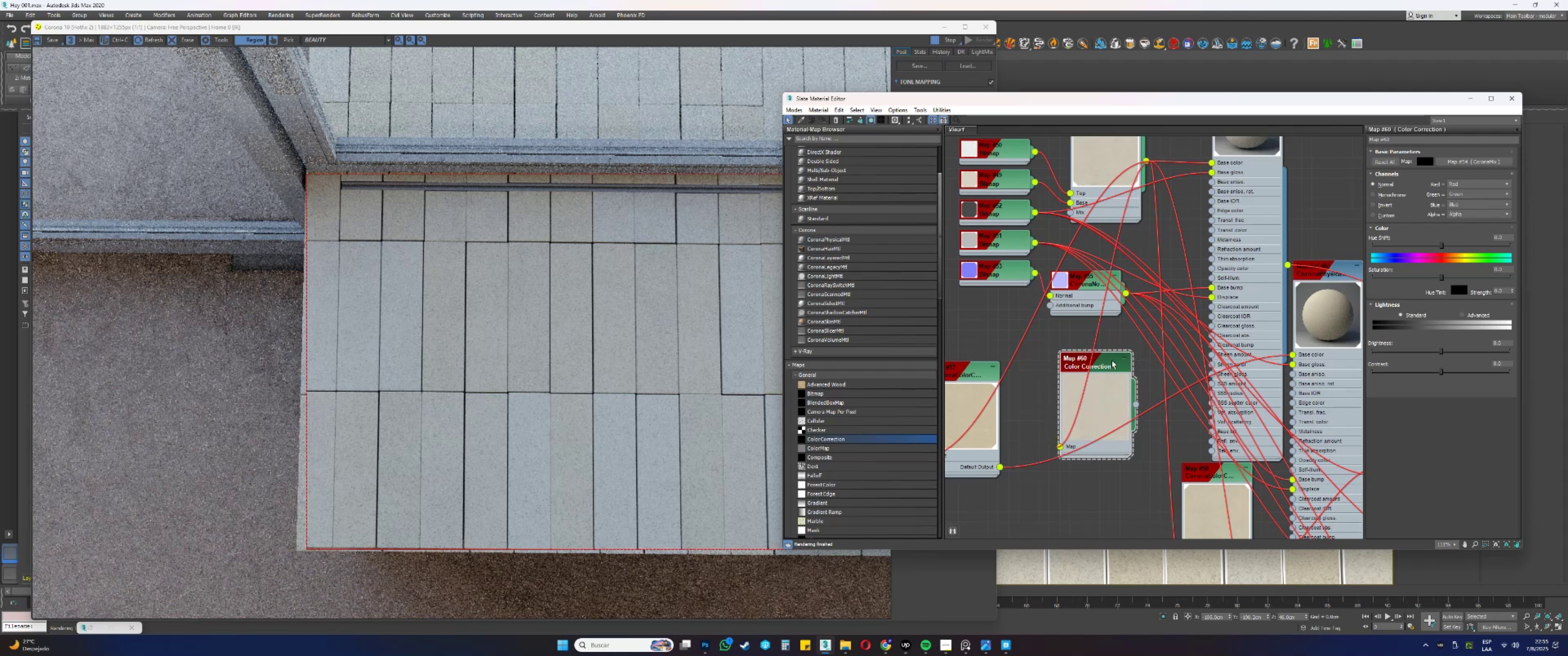 
double_click([1109, 365])
 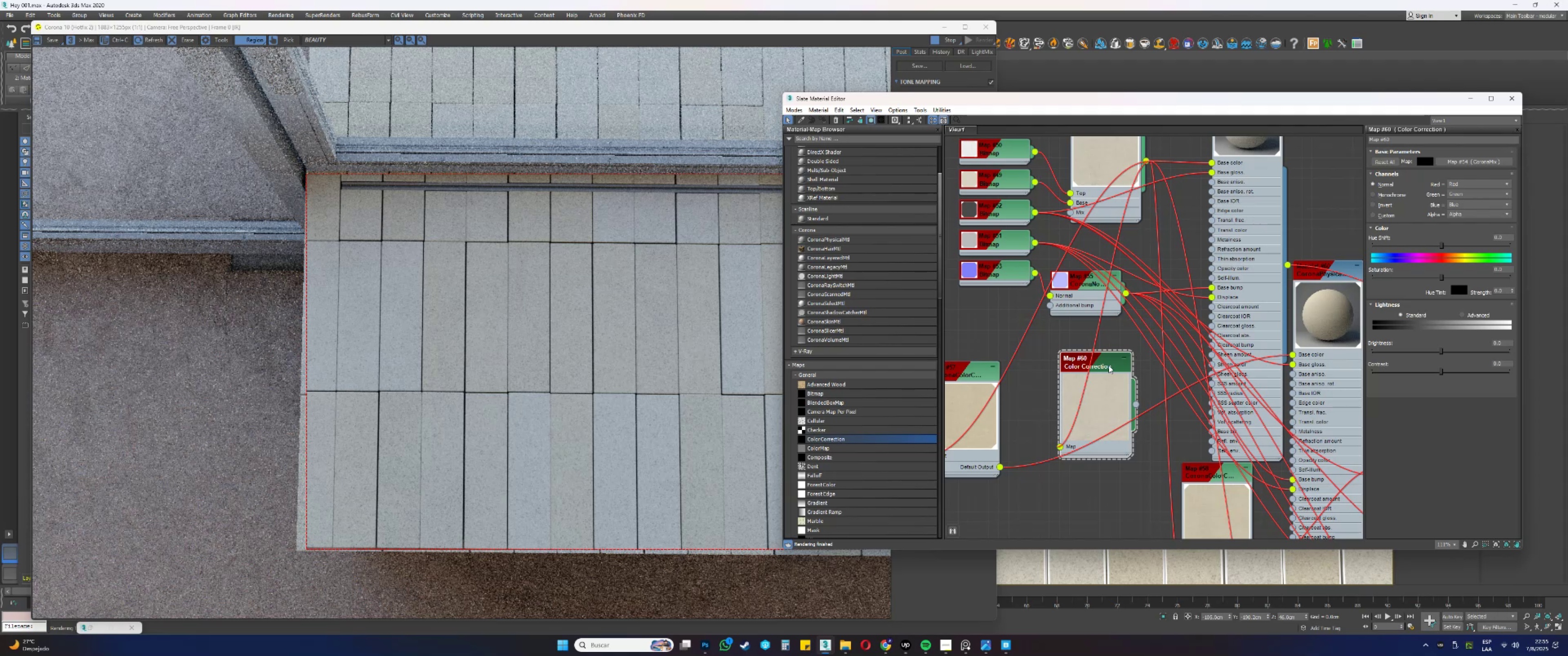 
triple_click([1109, 365])
 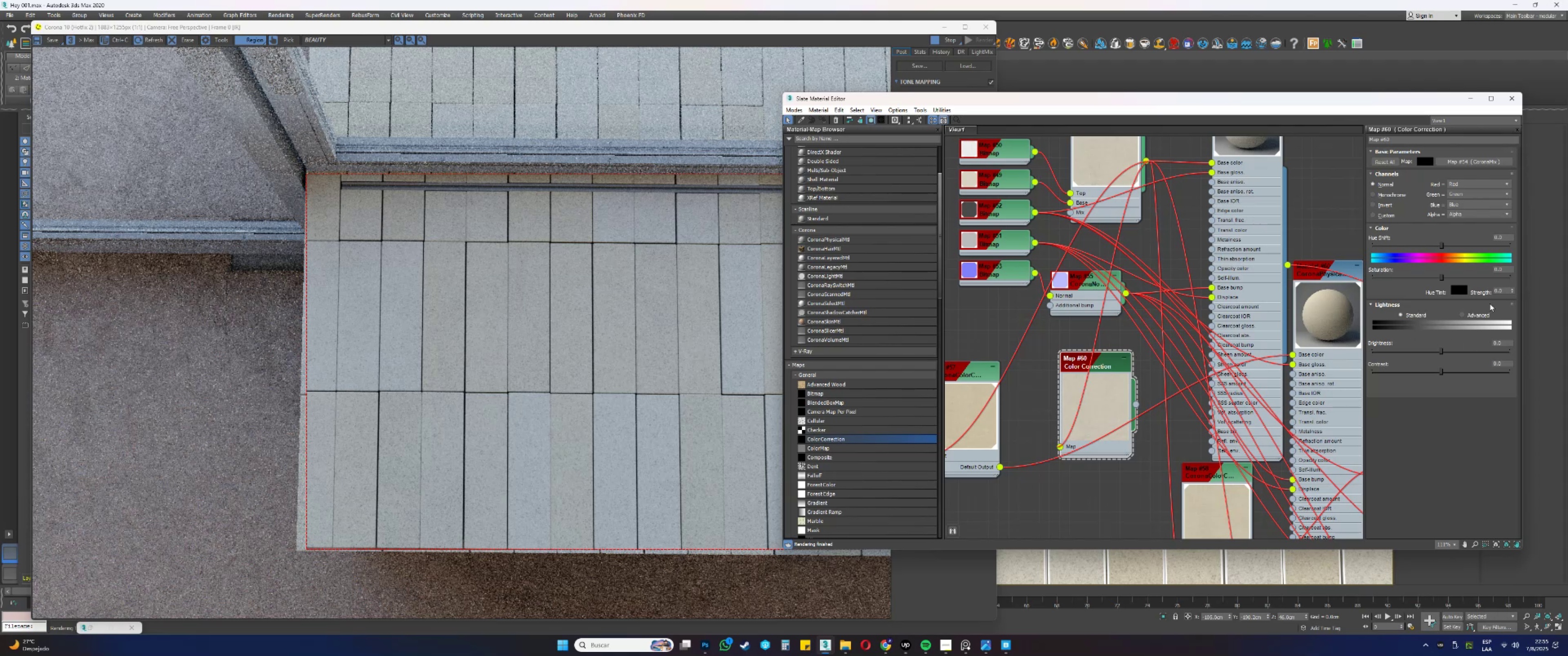 
left_click([1471, 313])
 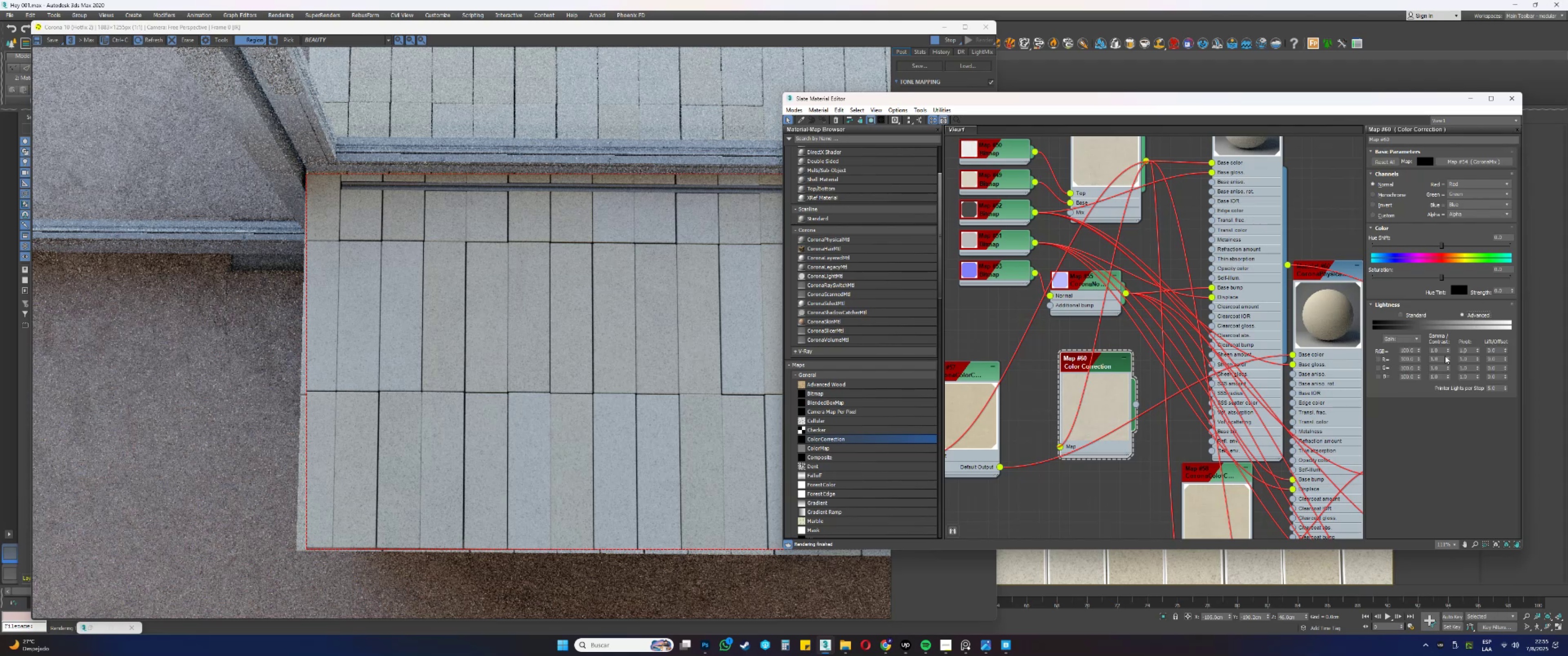 
left_click_drag(start_coordinate=[1442, 349], to_coordinate=[1417, 348])
 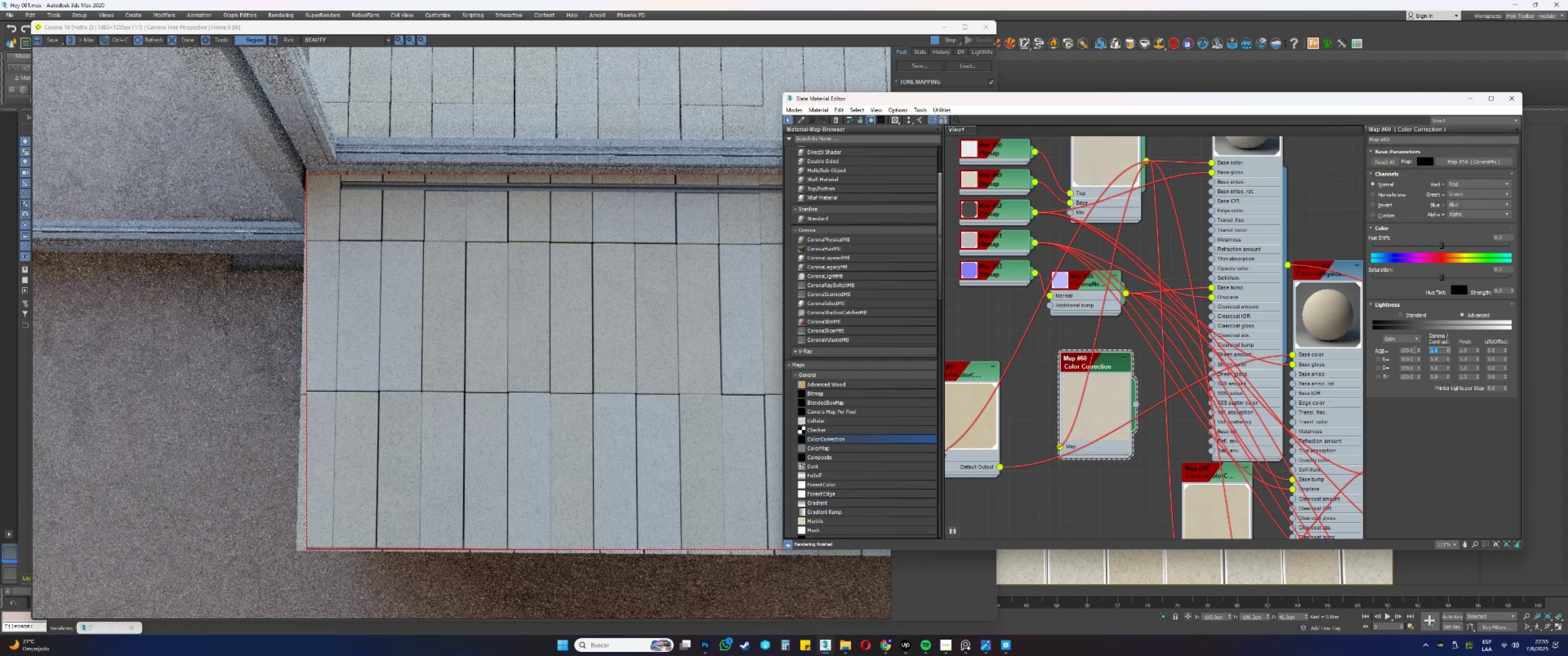 
key(Numpad2)
 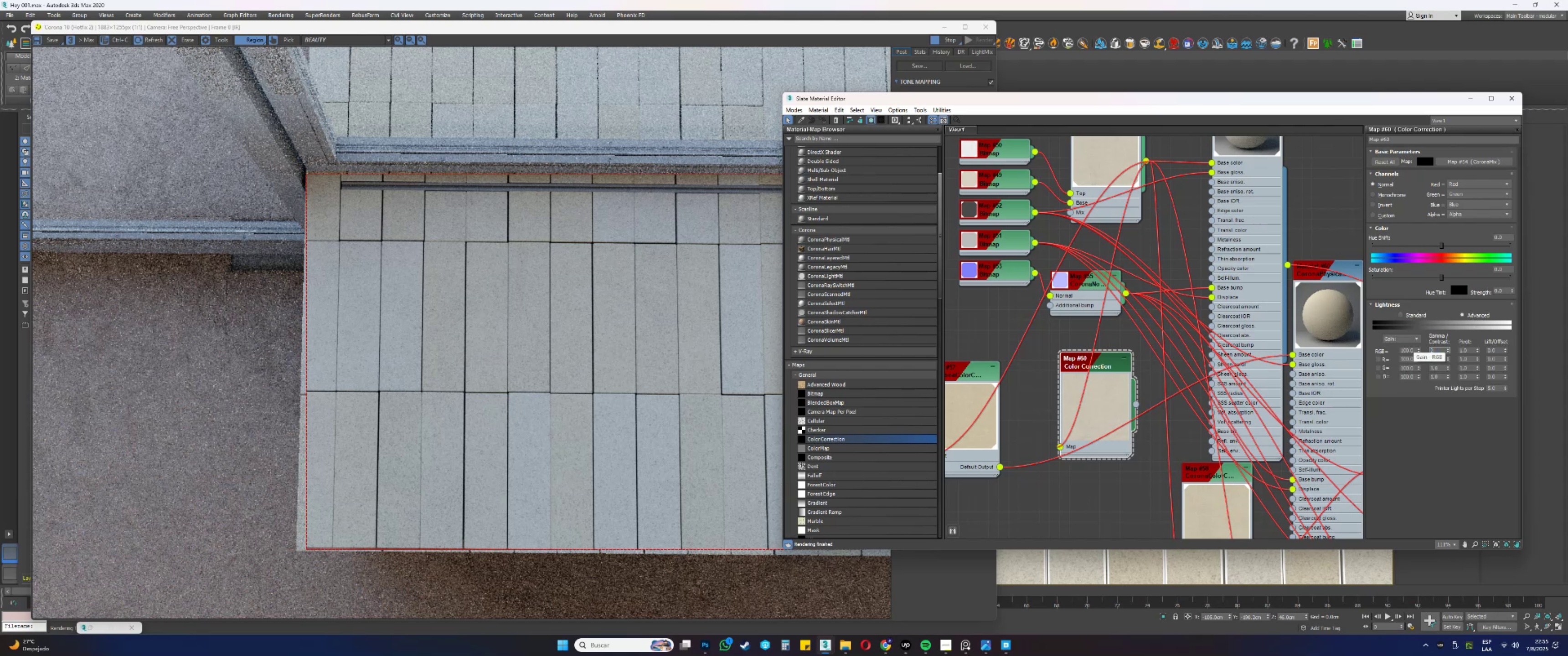 
key(Backspace)
 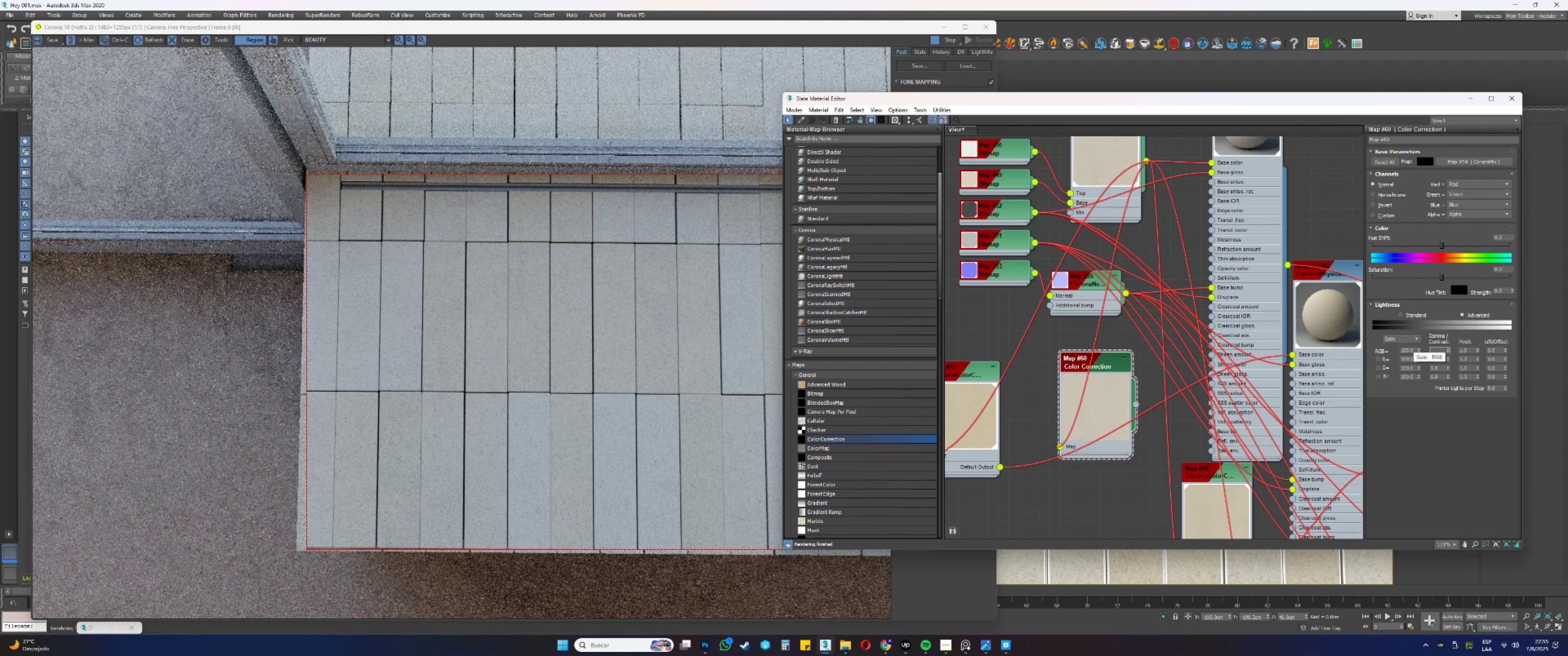 
key(Backspace)
 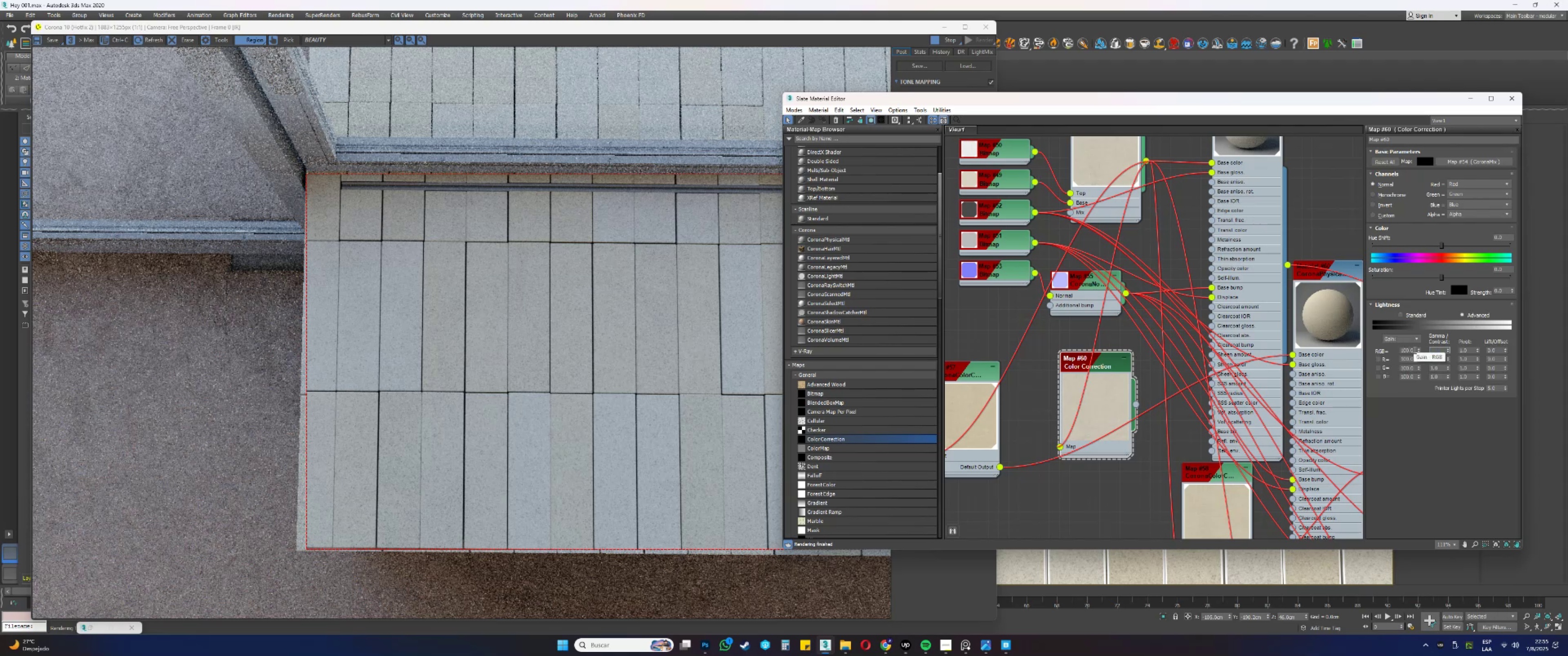 
key(Numpad1)
 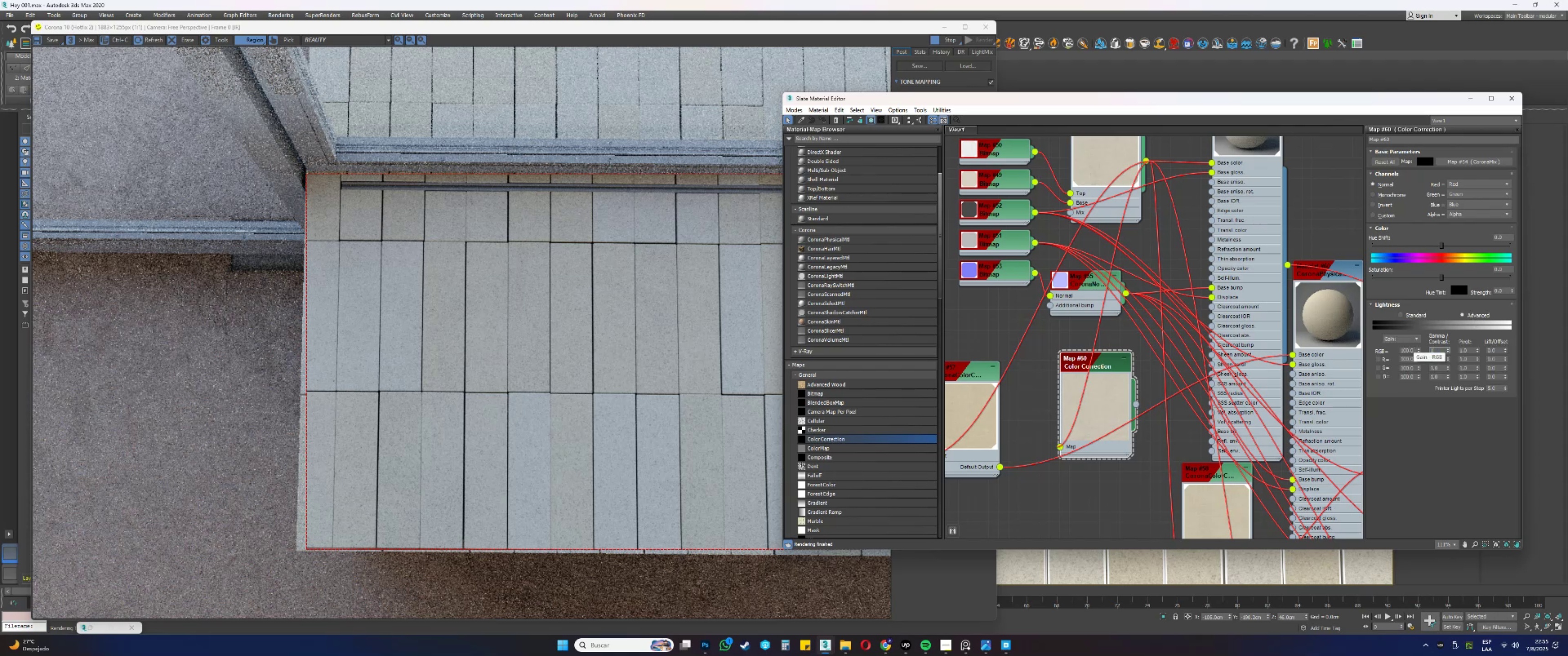 
key(NumpadDecimal)
 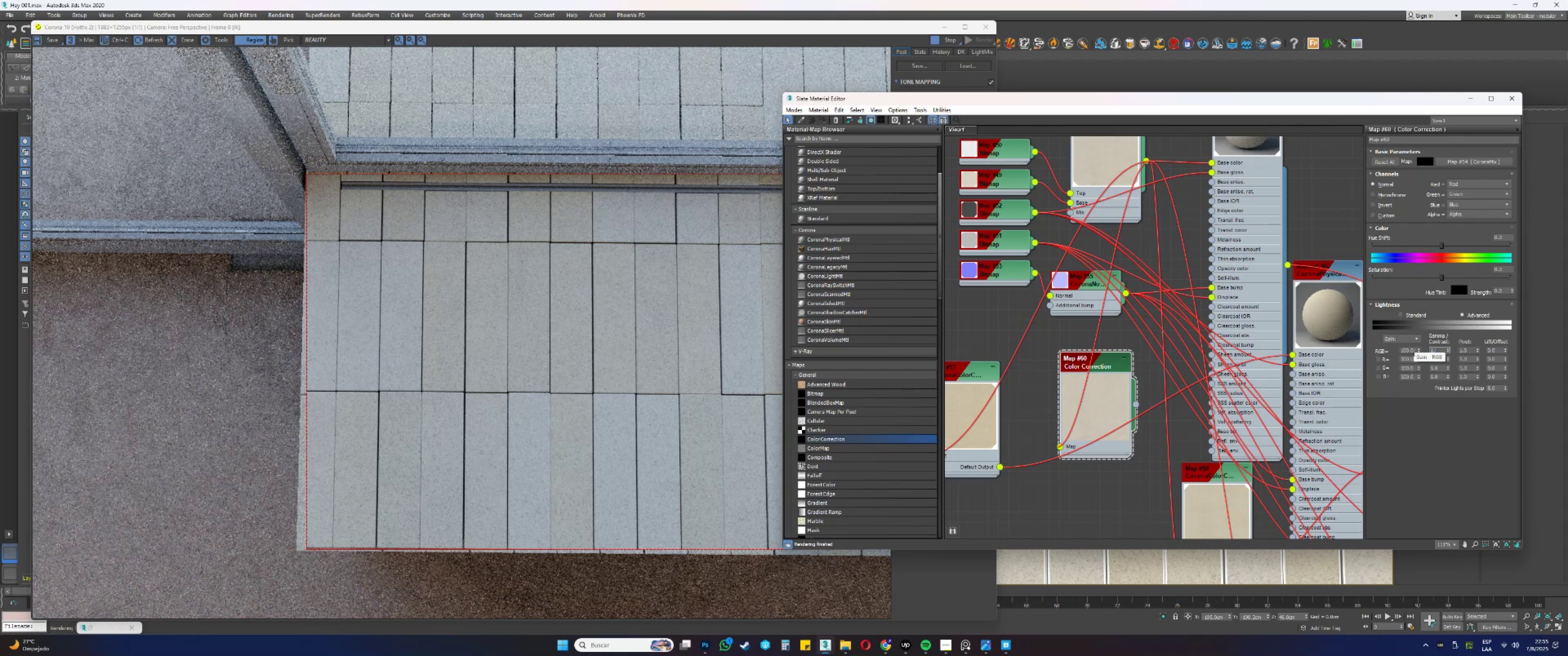 
key(Numpad1)
 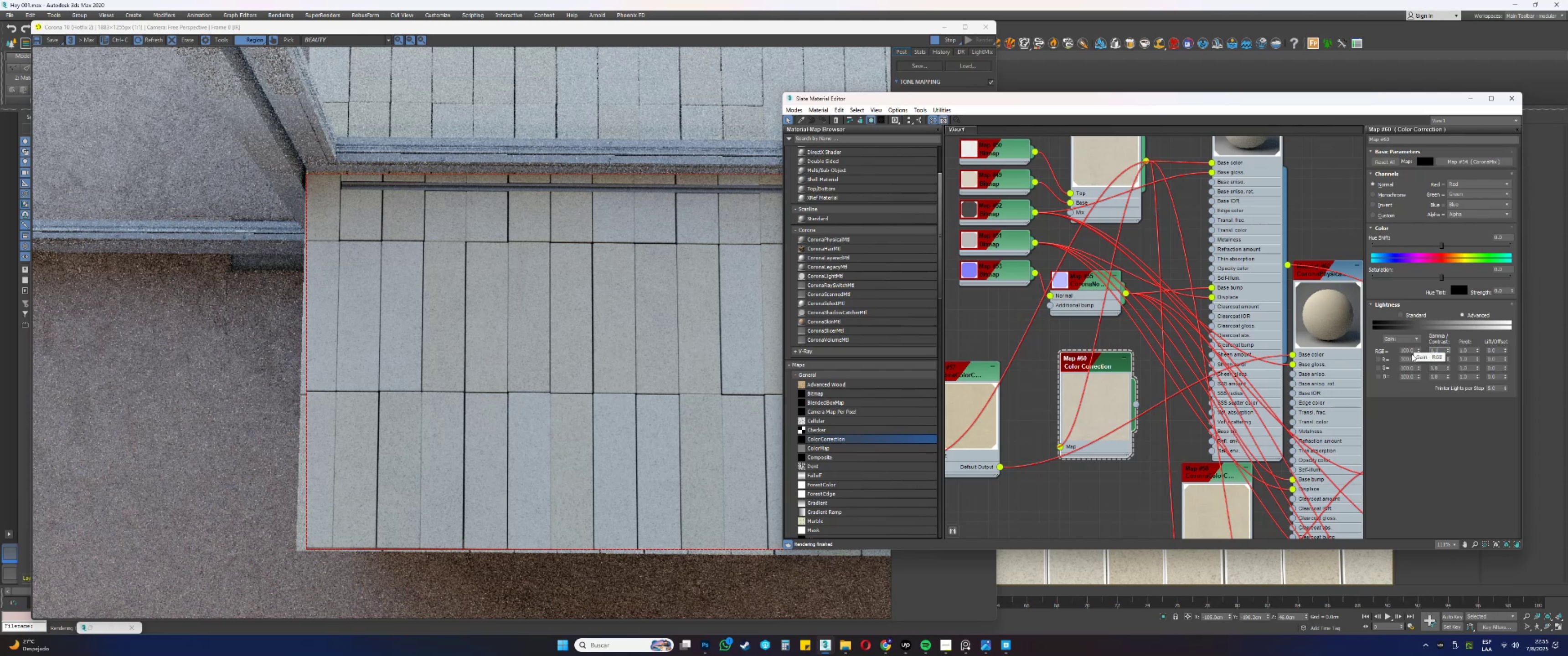 
key(NumpadEnter)
 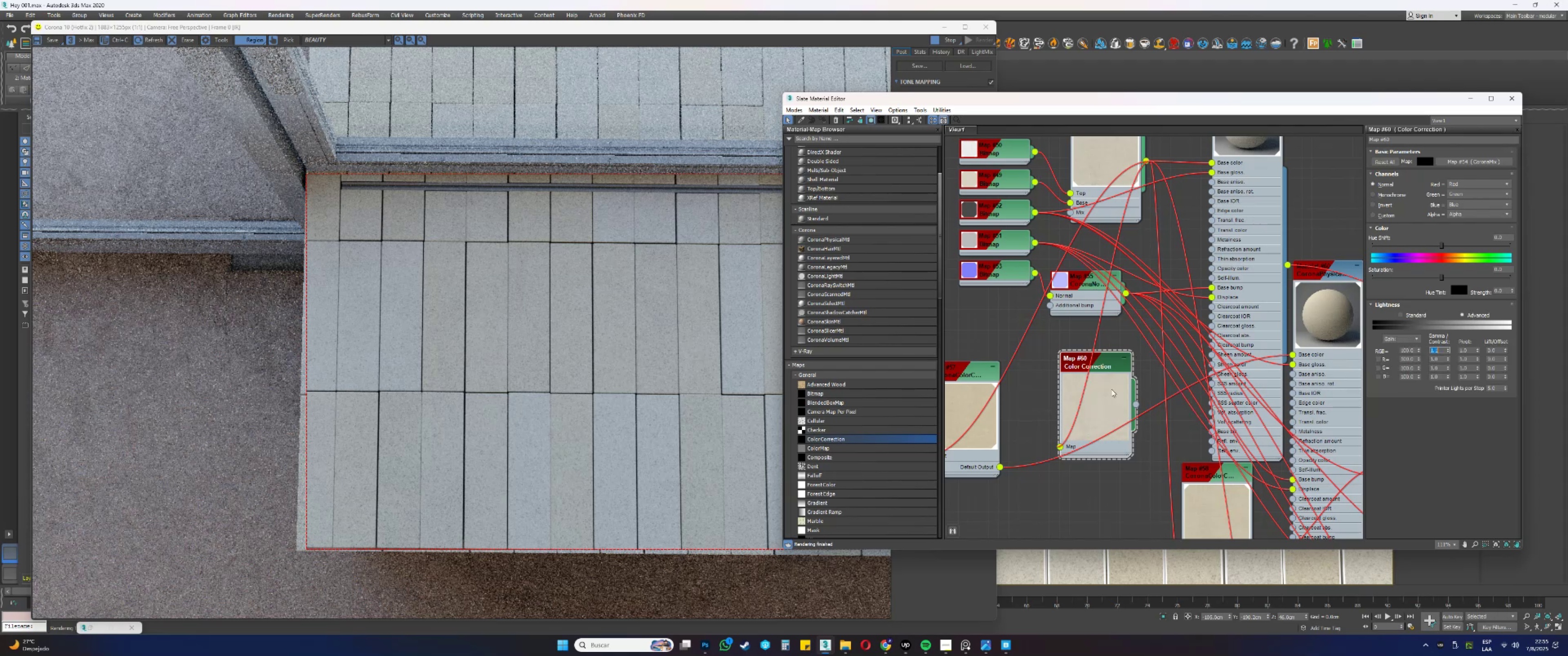 
left_click_drag(start_coordinate=[1117, 369], to_coordinate=[981, 436])
 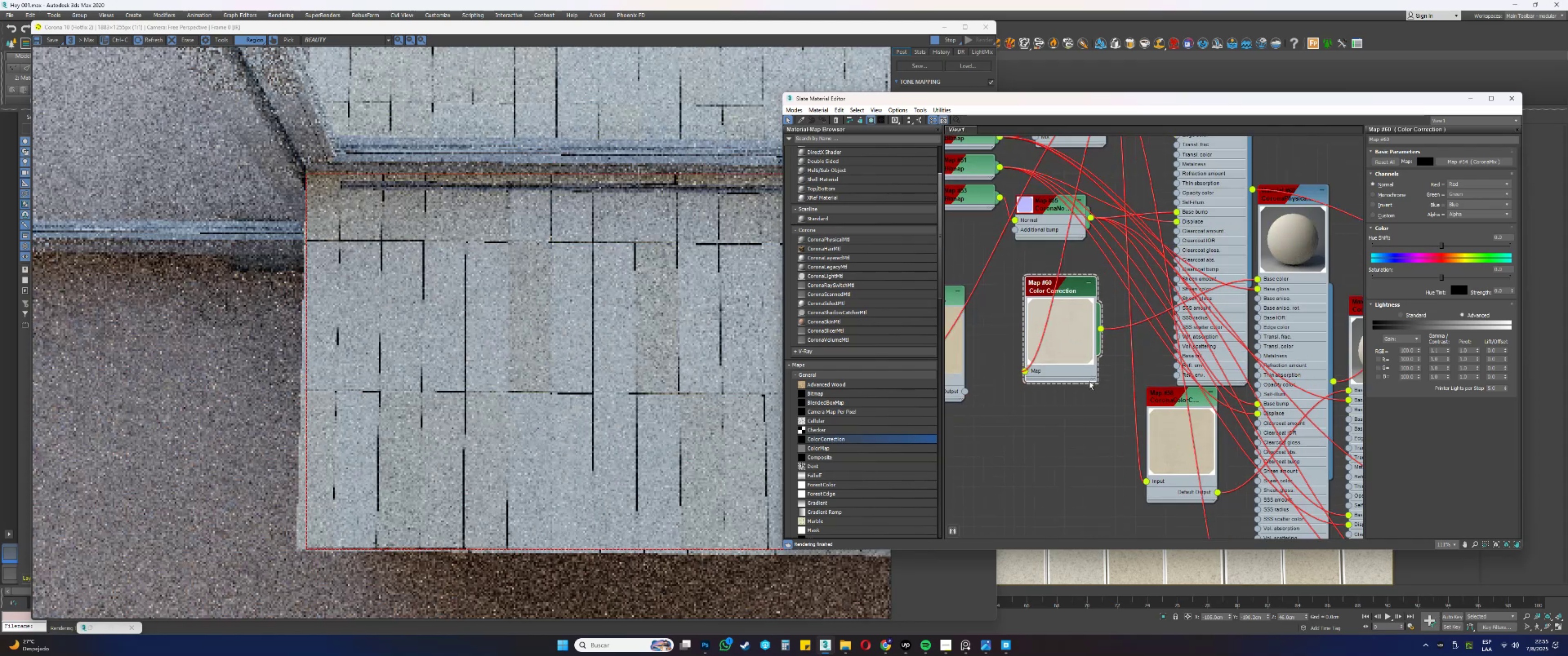 
wait(6.34)
 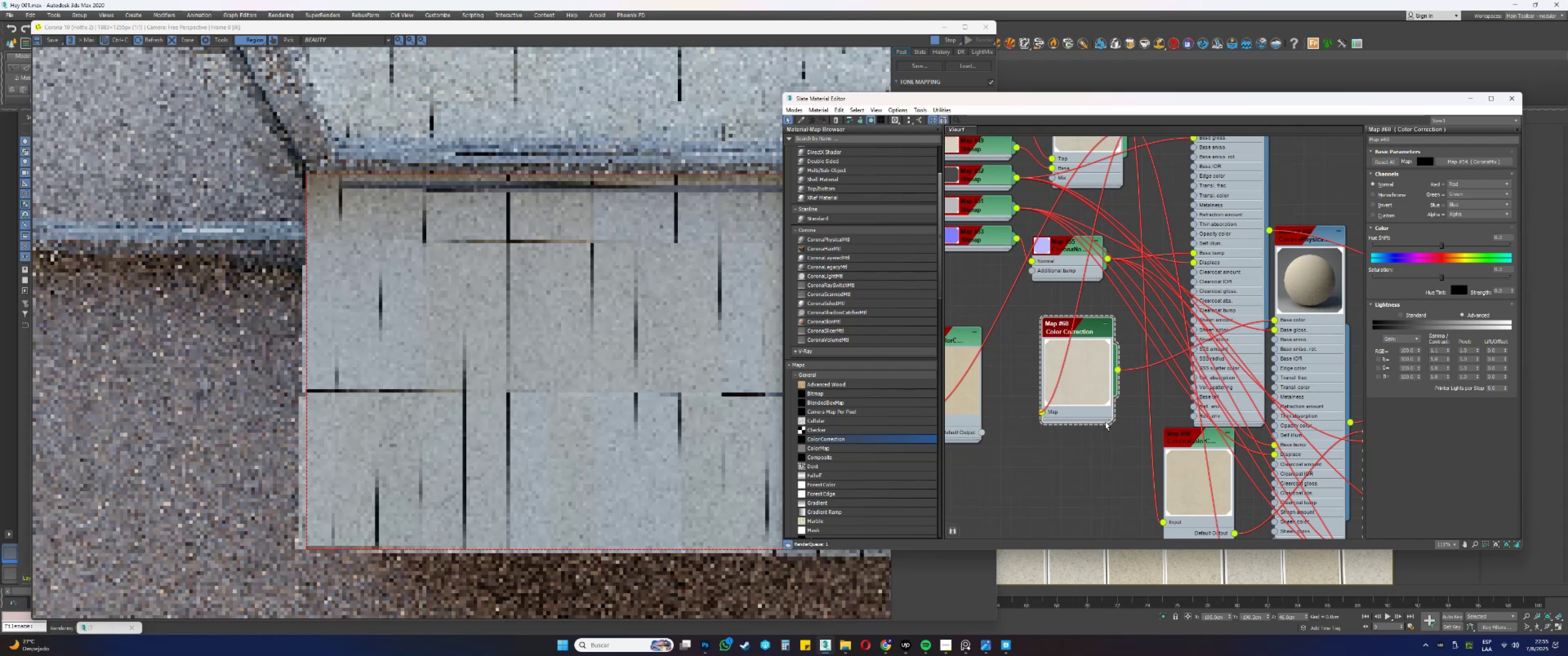 
scroll: coordinate [1089, 380], scroll_direction: down, amount: 1.0
 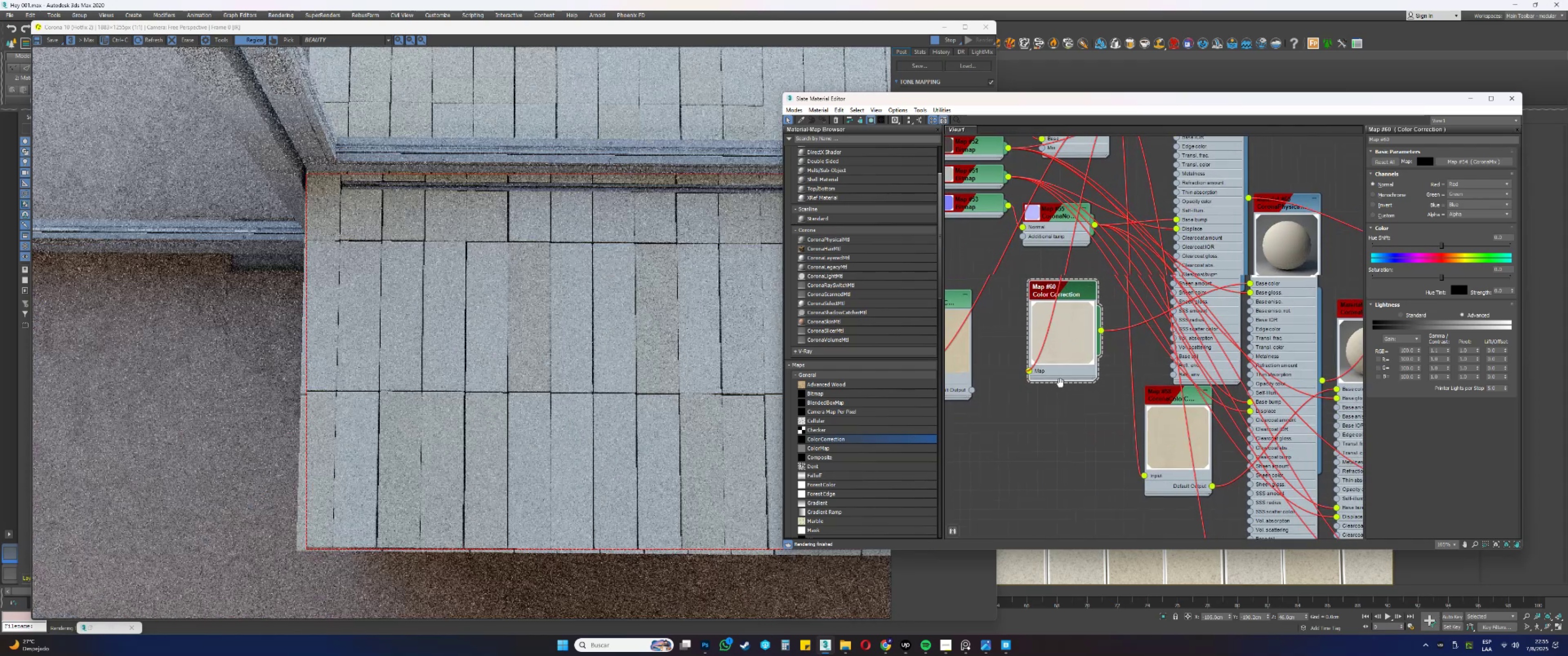 
hold_key(key=ShiftRight, duration=0.83)
 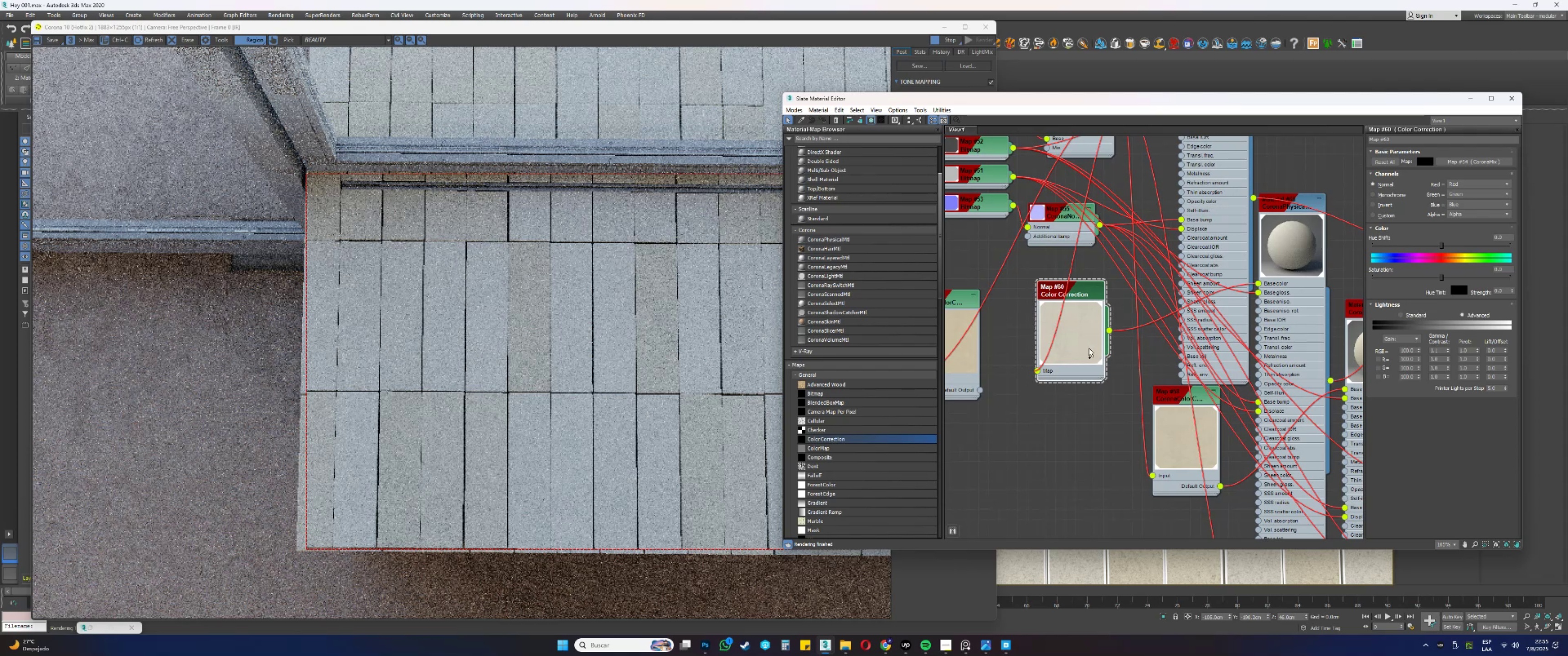 
hold_key(key=ShiftRight, duration=0.66)
left_click_drag(start_coordinate=[1089, 347], to_coordinate=[1127, 481])
 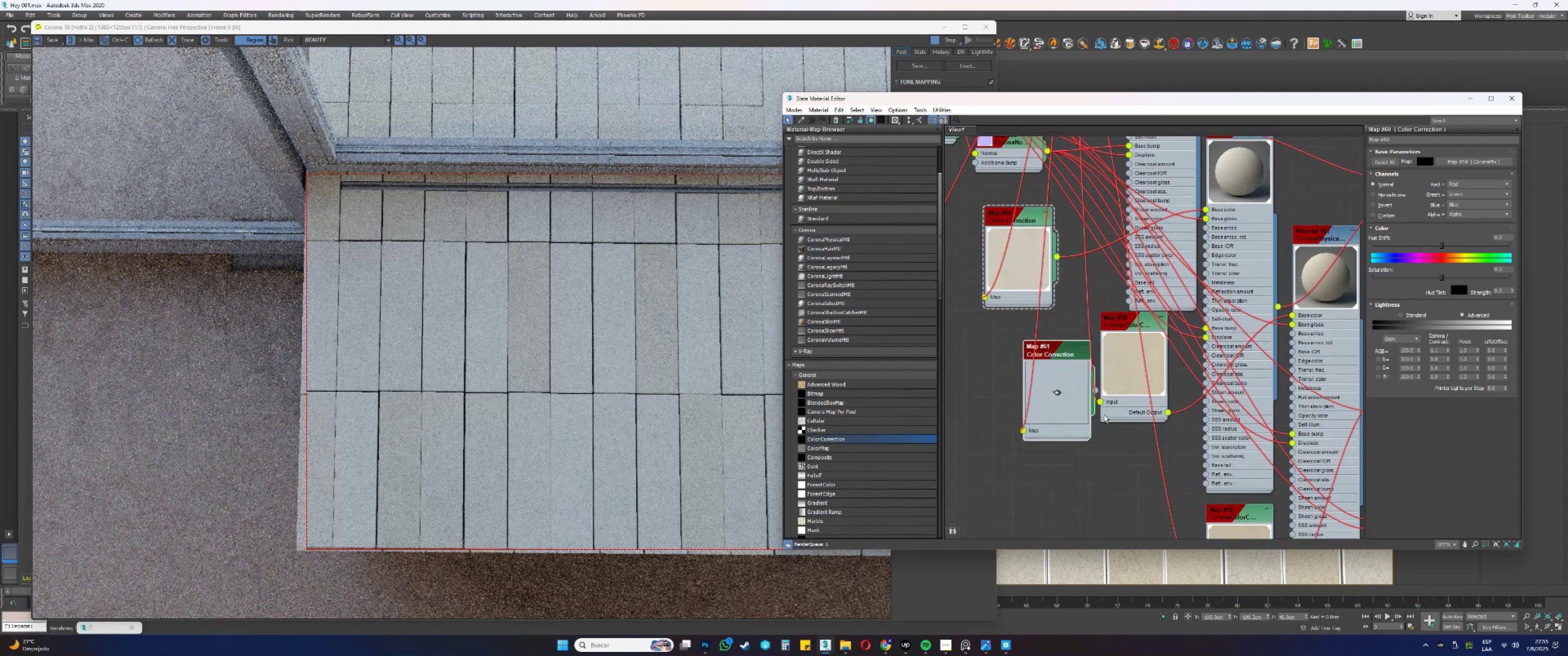 
left_click_drag(start_coordinate=[1067, 409], to_coordinate=[1051, 411])
 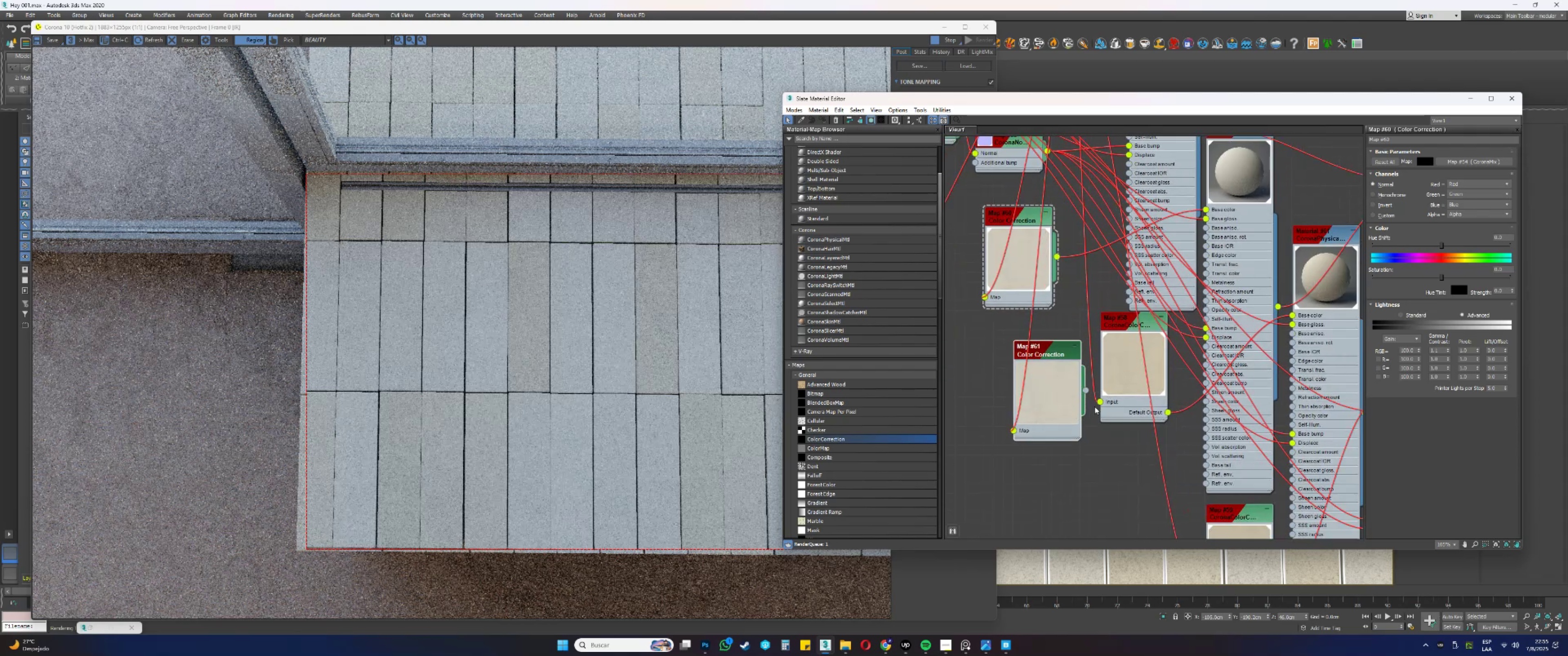 
left_click_drag(start_coordinate=[1099, 403], to_coordinate=[1015, 431])
 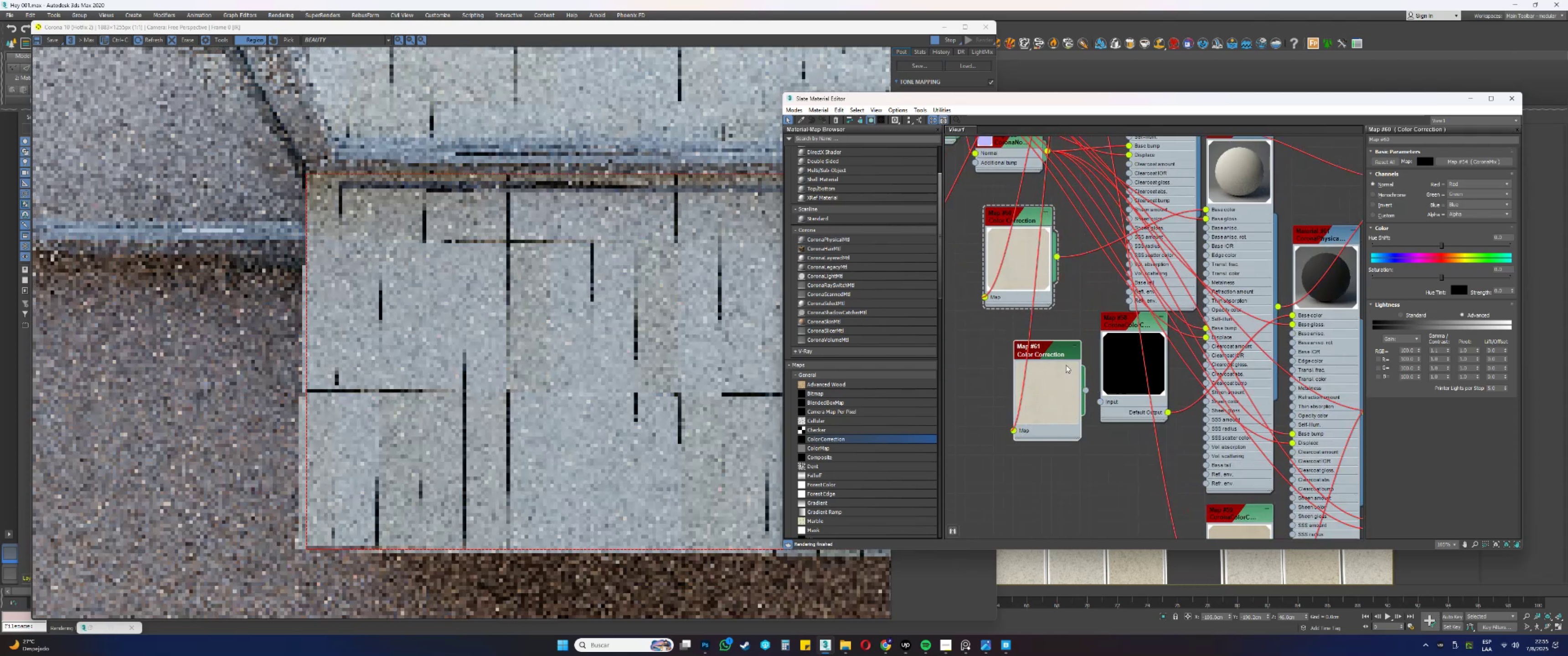 
double_click([1052, 355])
 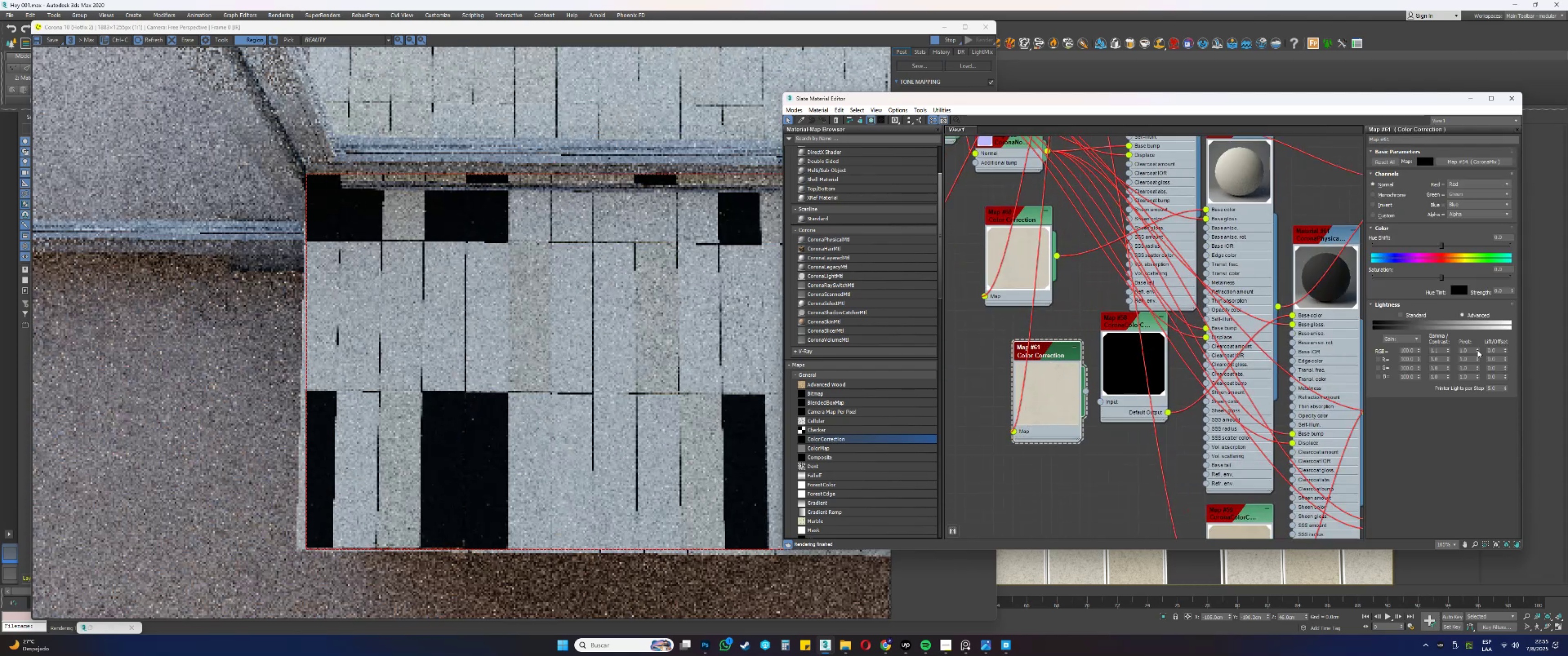 
double_click([1440, 351])
 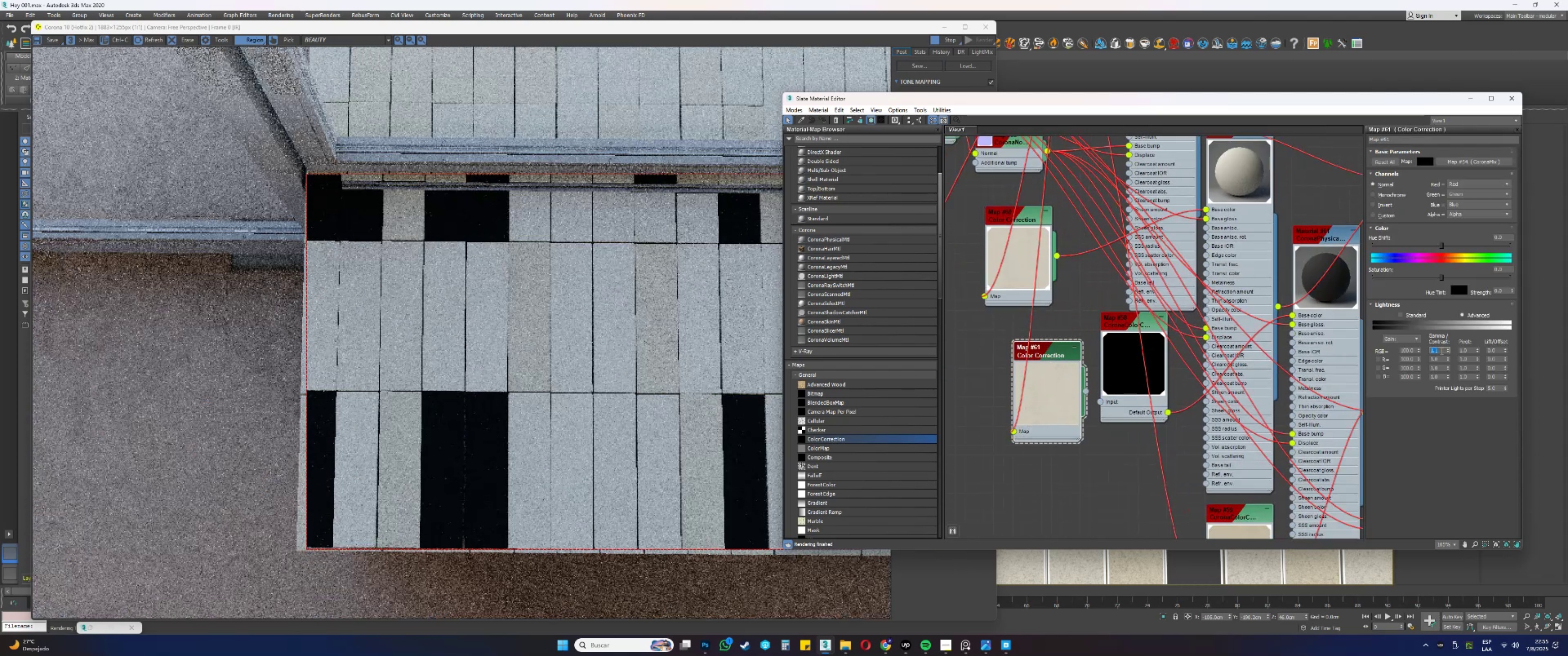 
key(Numpad1)
 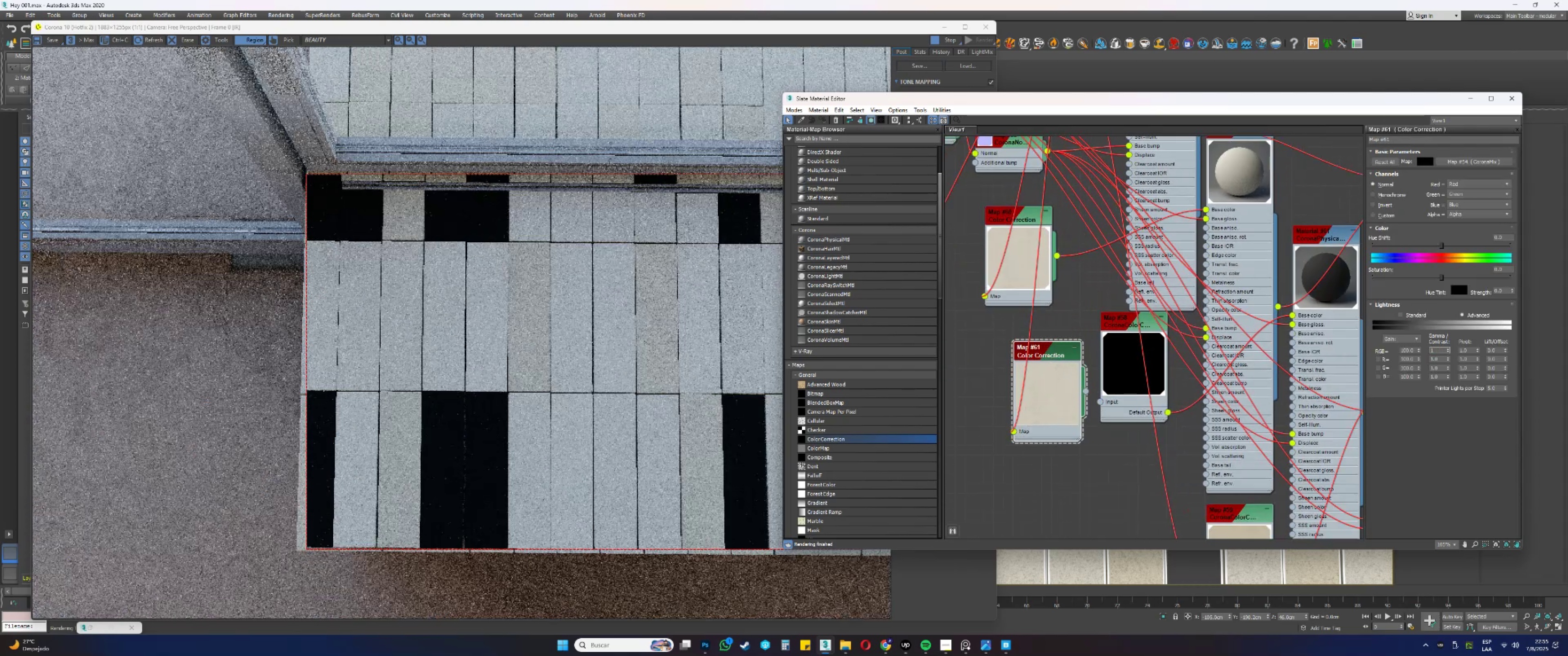 
key(NumpadDecimal)
 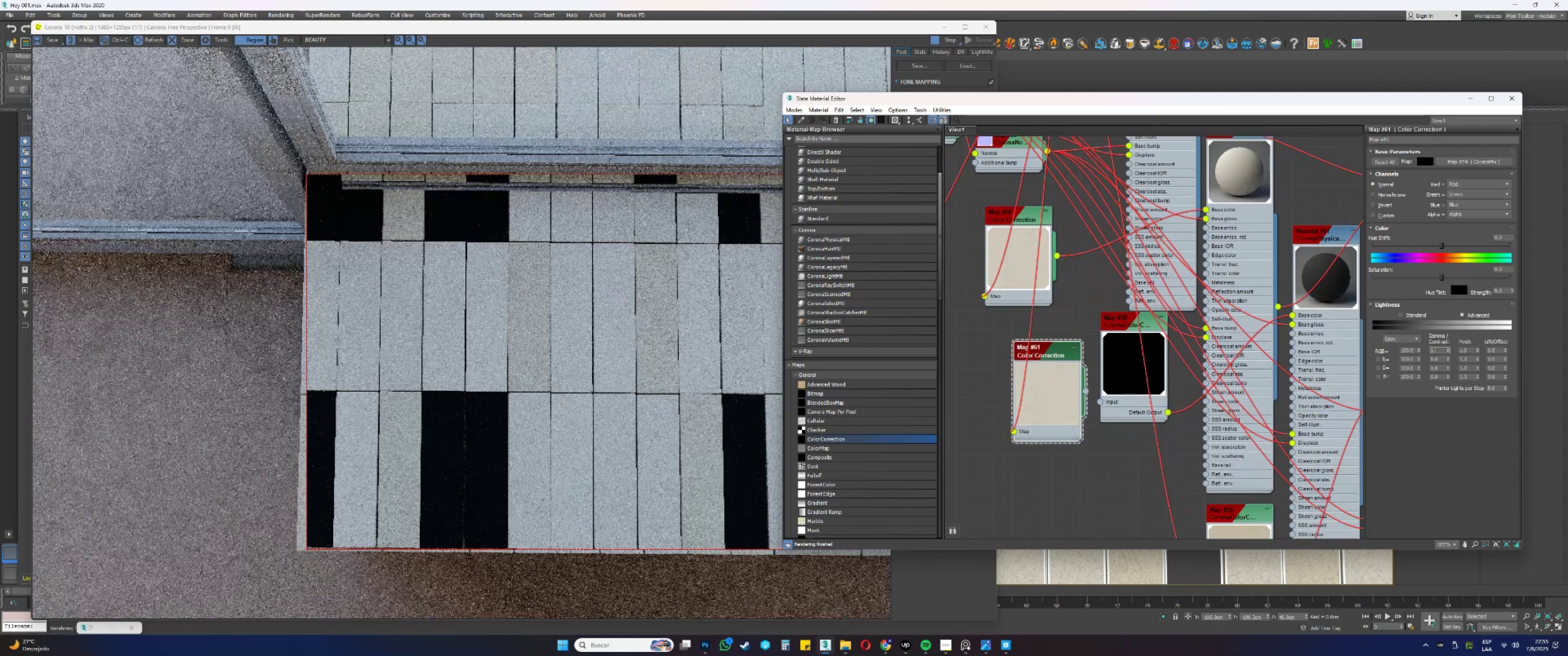 
key(Numpad2)
 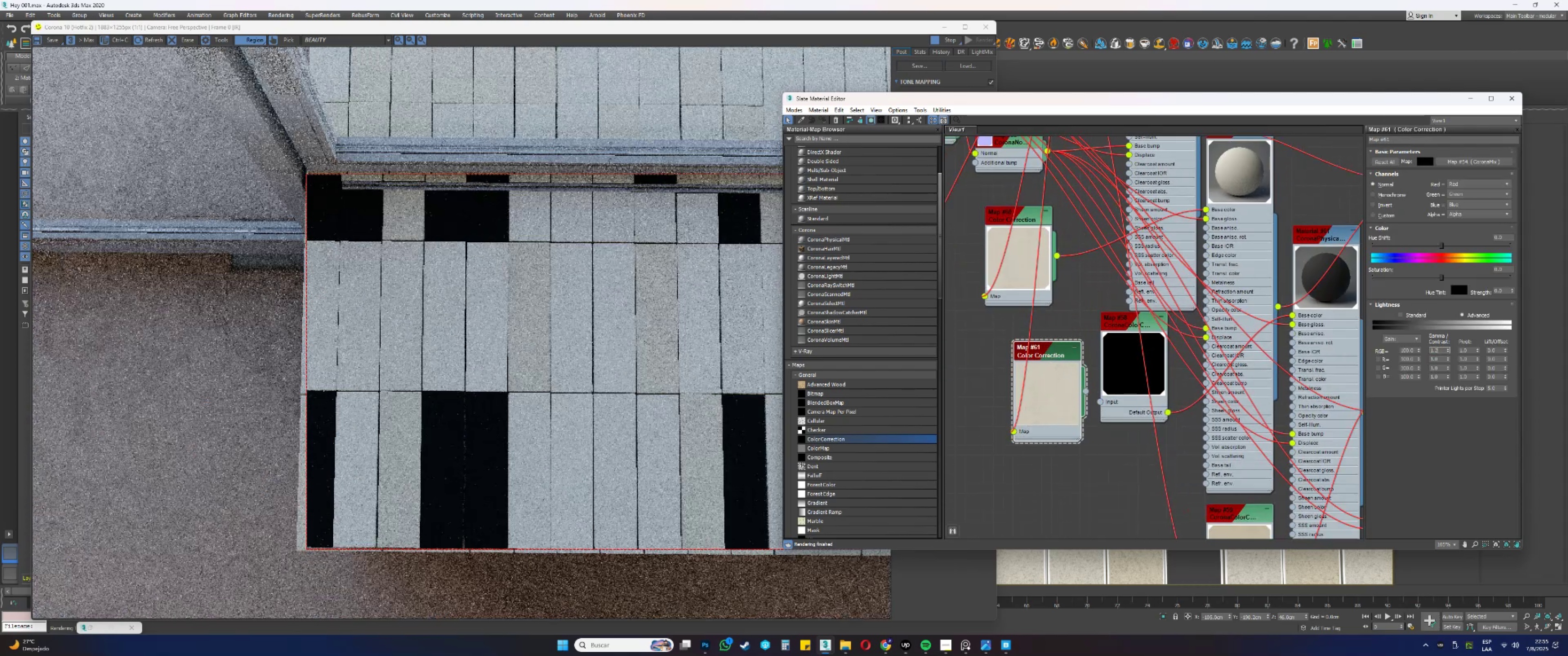 
key(NumpadEnter)
 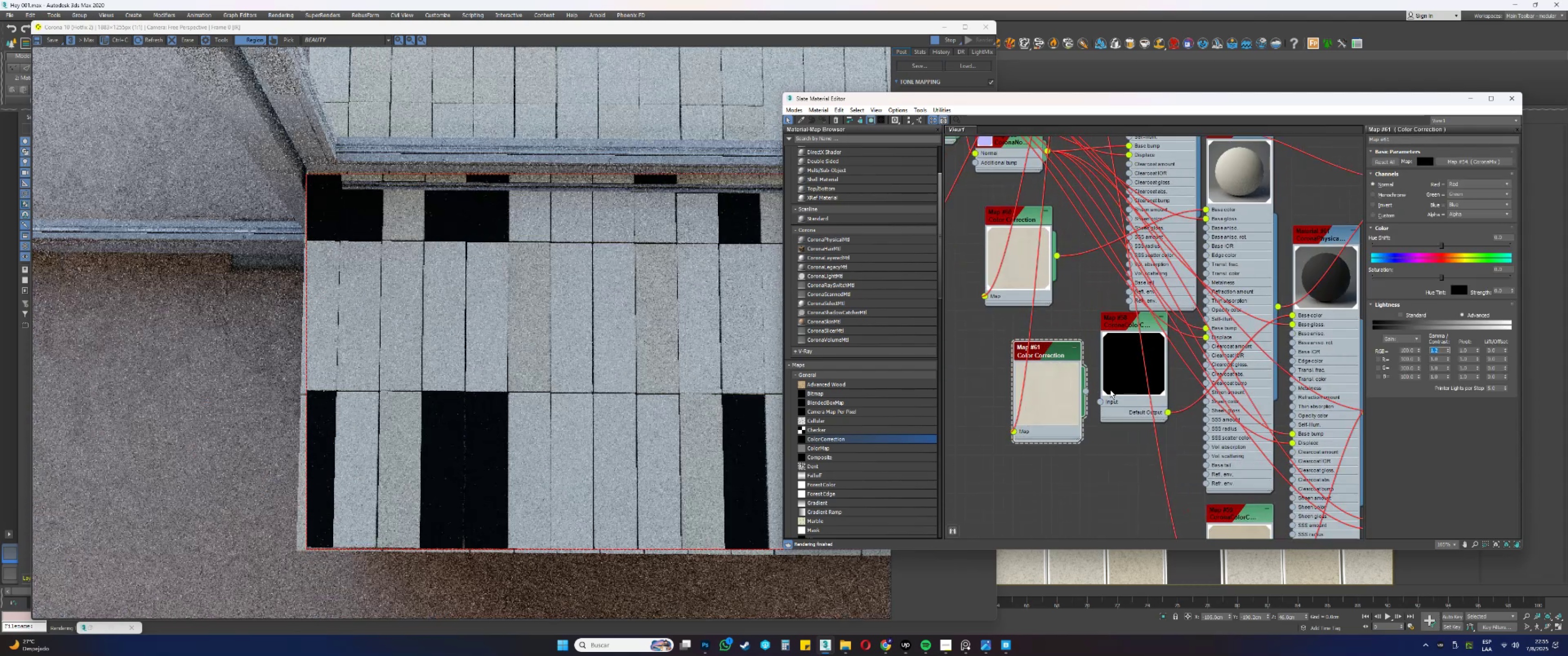 
left_click_drag(start_coordinate=[1086, 393], to_coordinate=[1168, 411])
 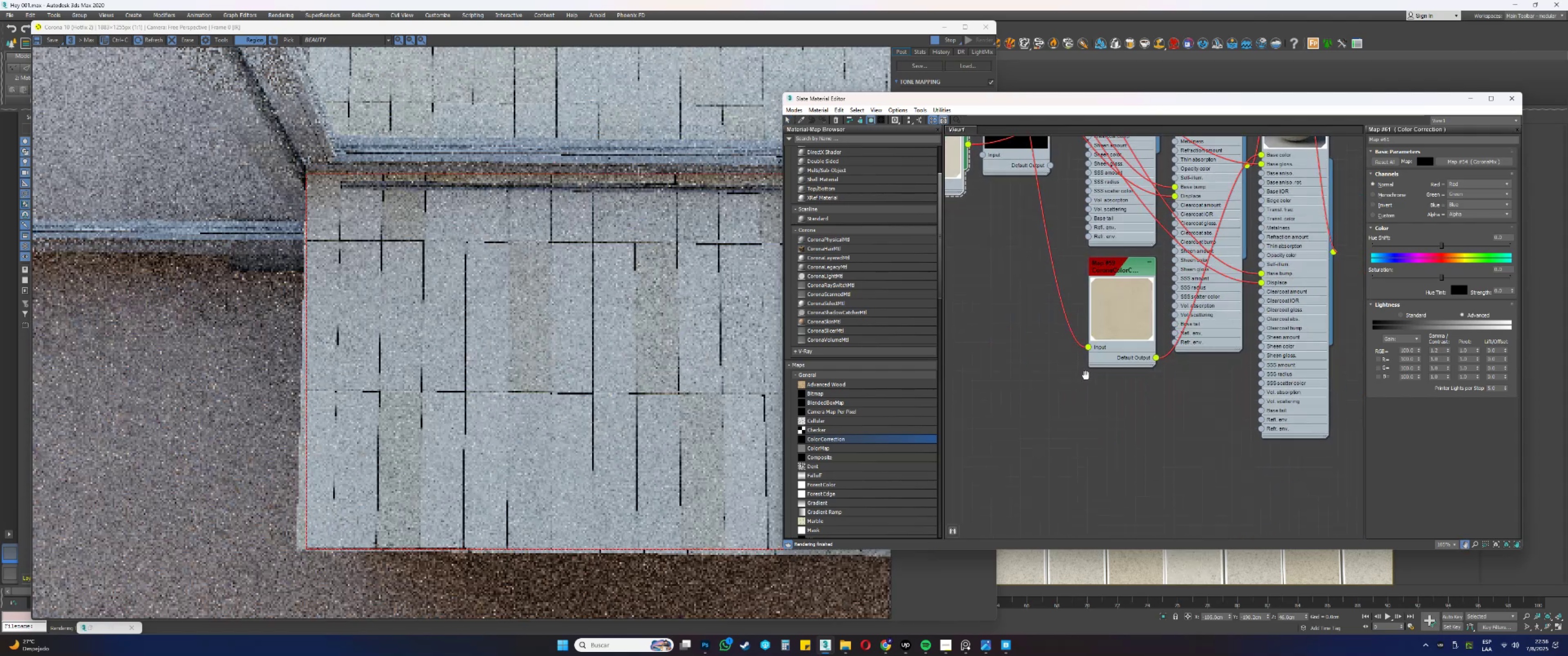 
wait(6.48)
 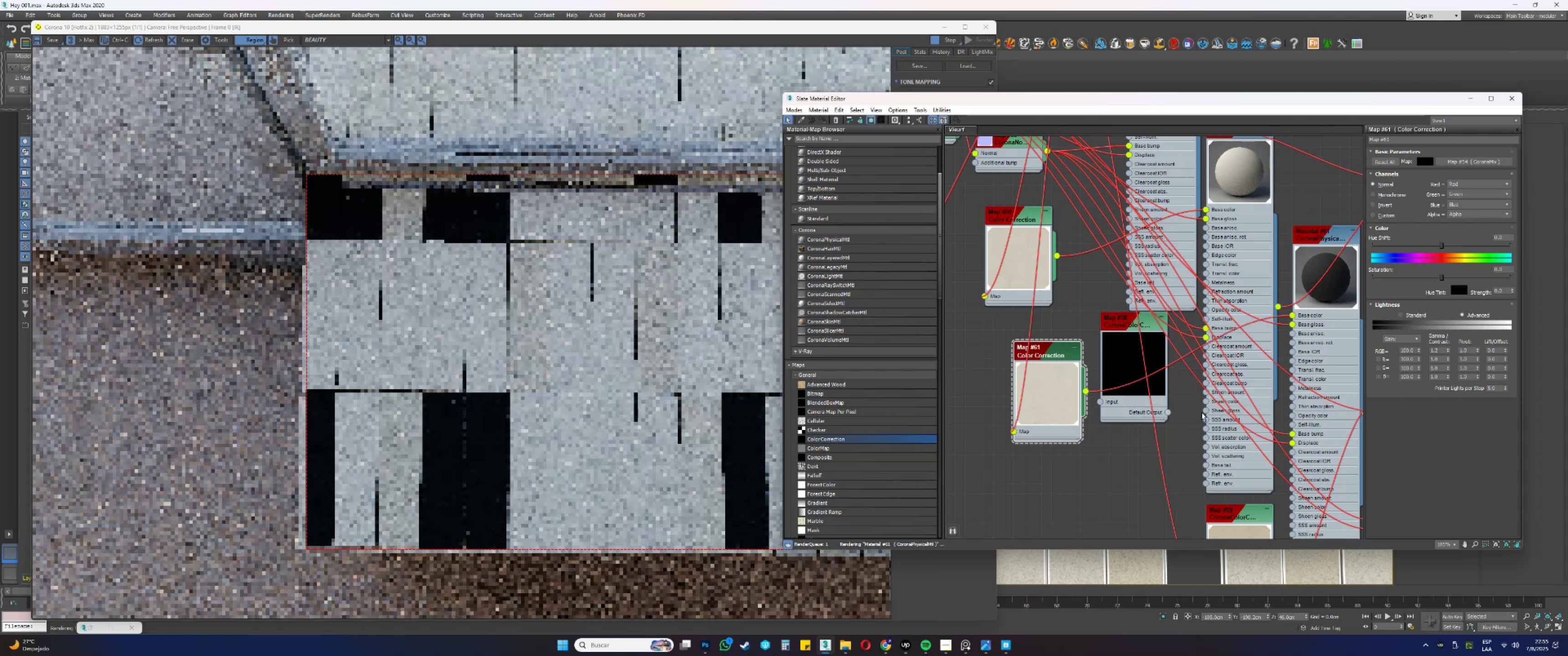 
hold_key(key=ShiftRight, duration=0.42)
left_click_drag(start_coordinate=[1025, 235], to_coordinate=[1111, 384])
 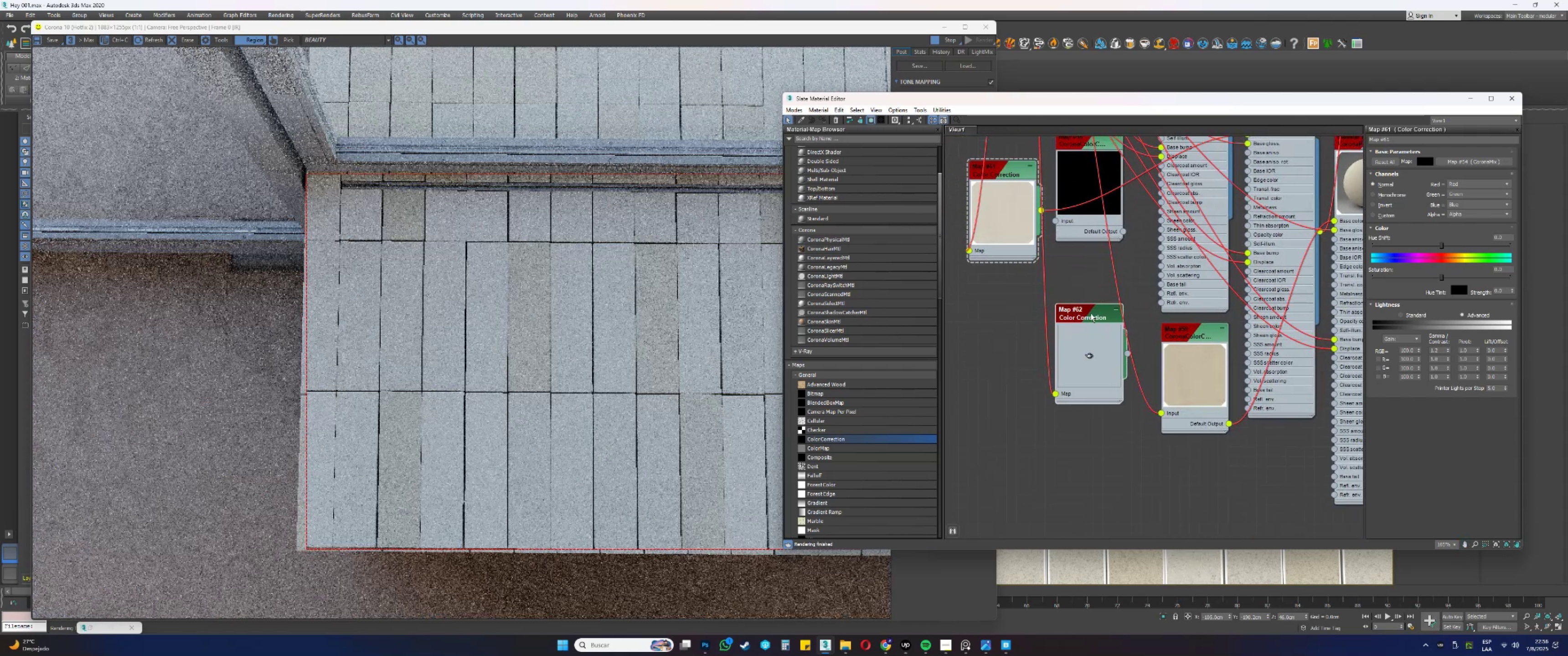 
double_click([1090, 312])
 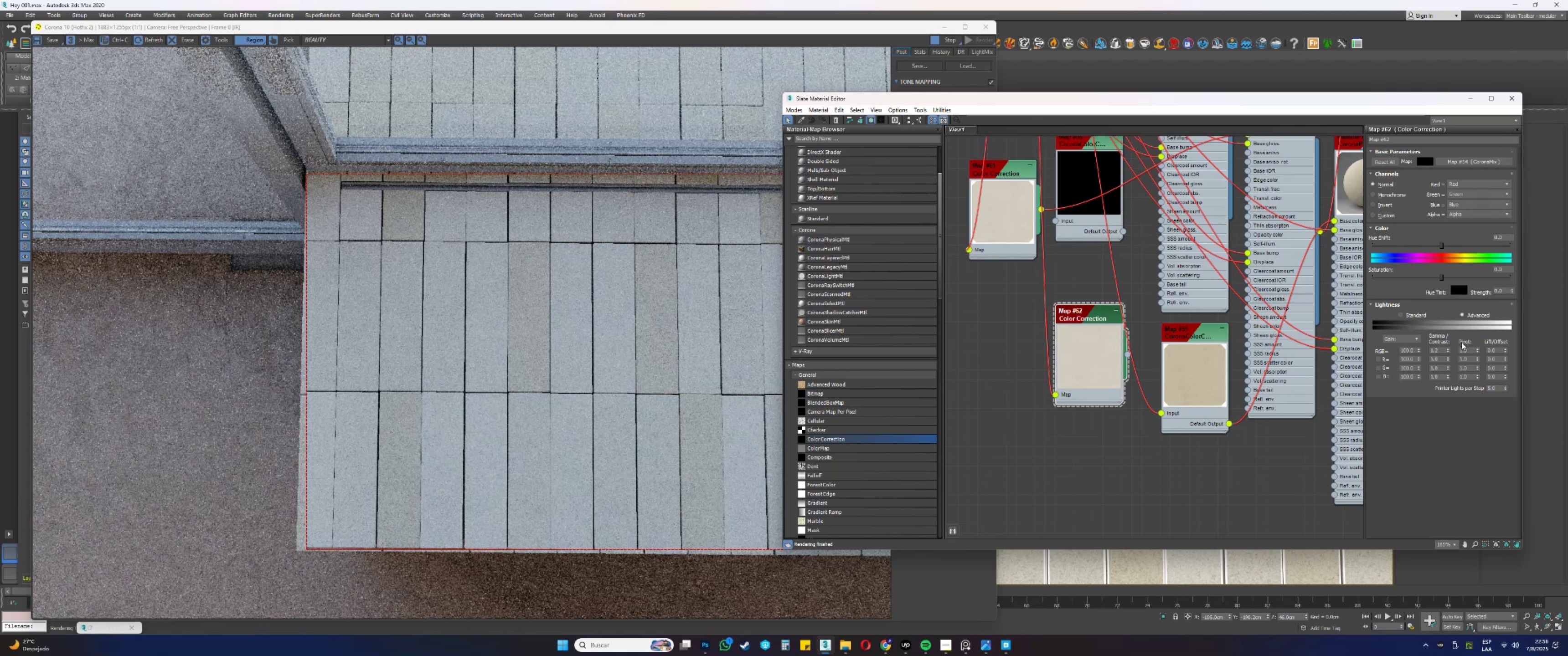 
double_click([1439, 348])
 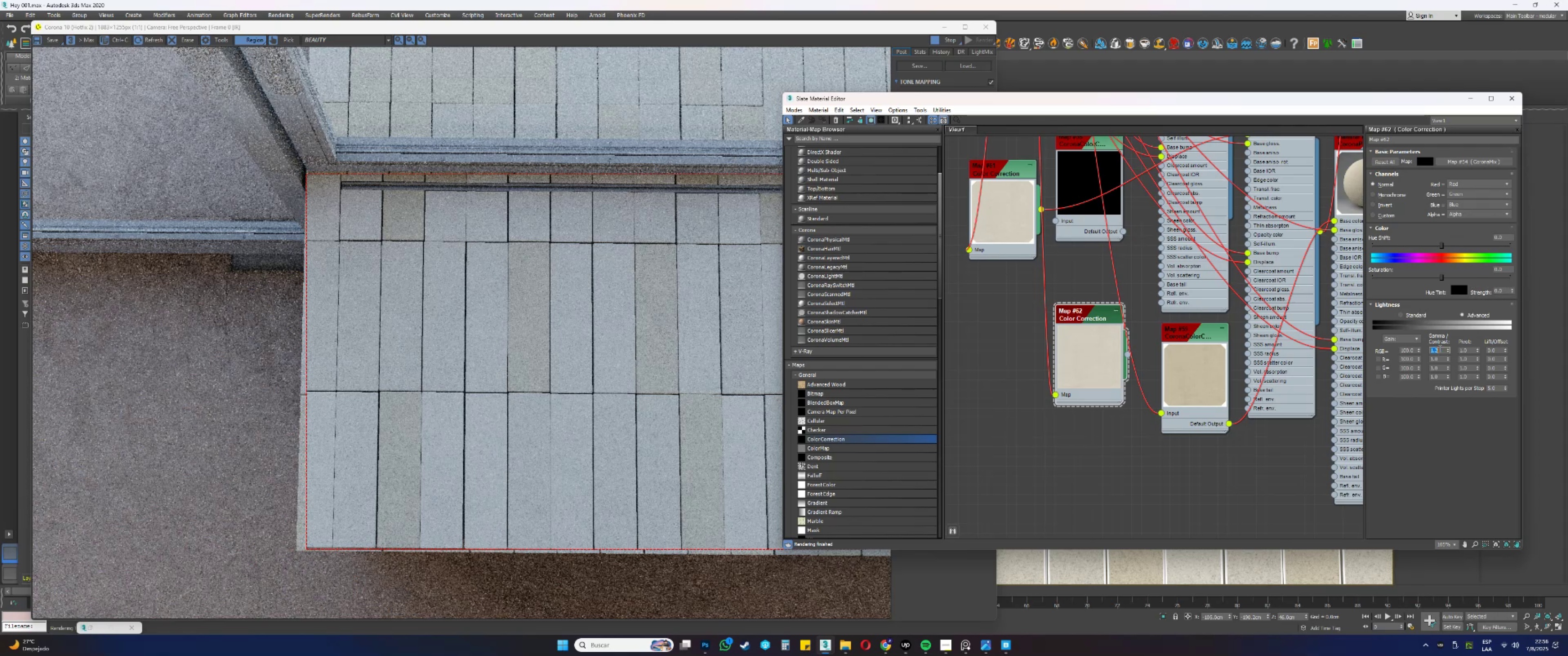 
key(NumpadDecimal)
 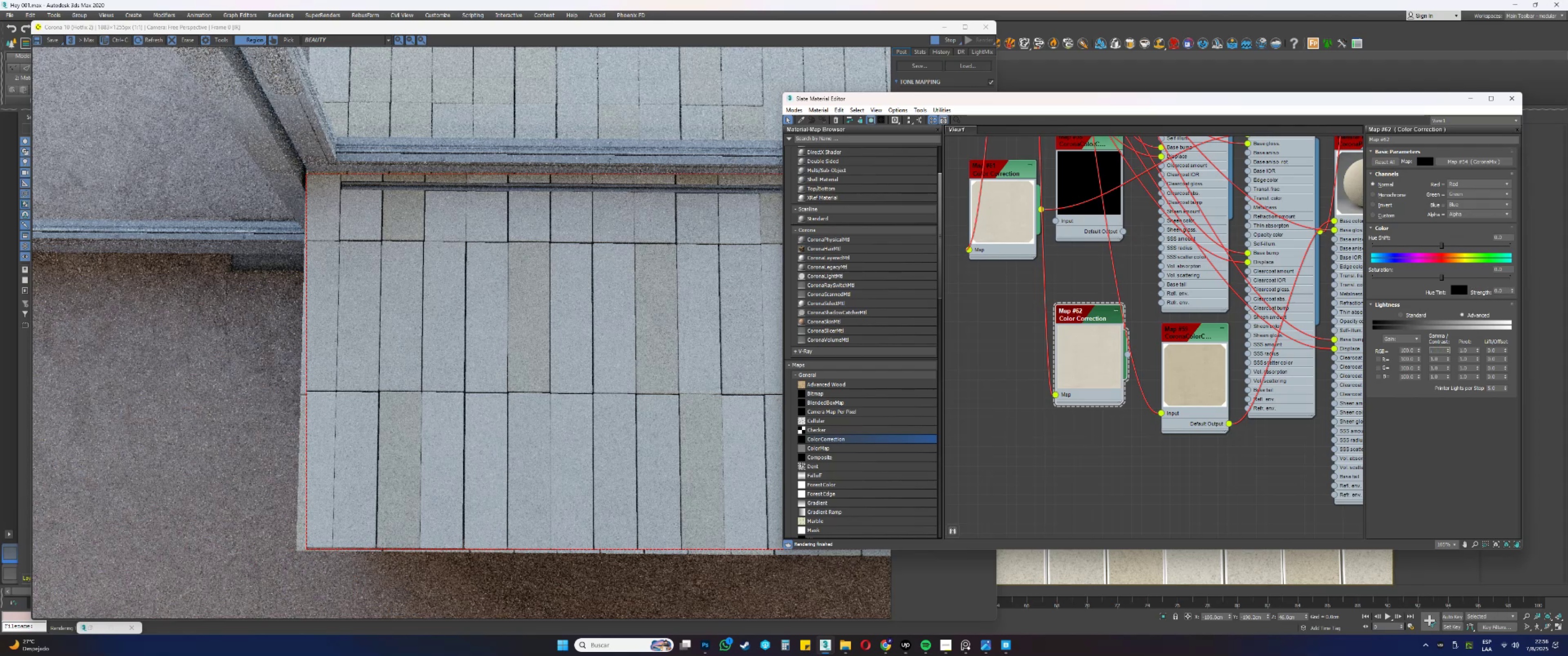 
key(Numpad9)
 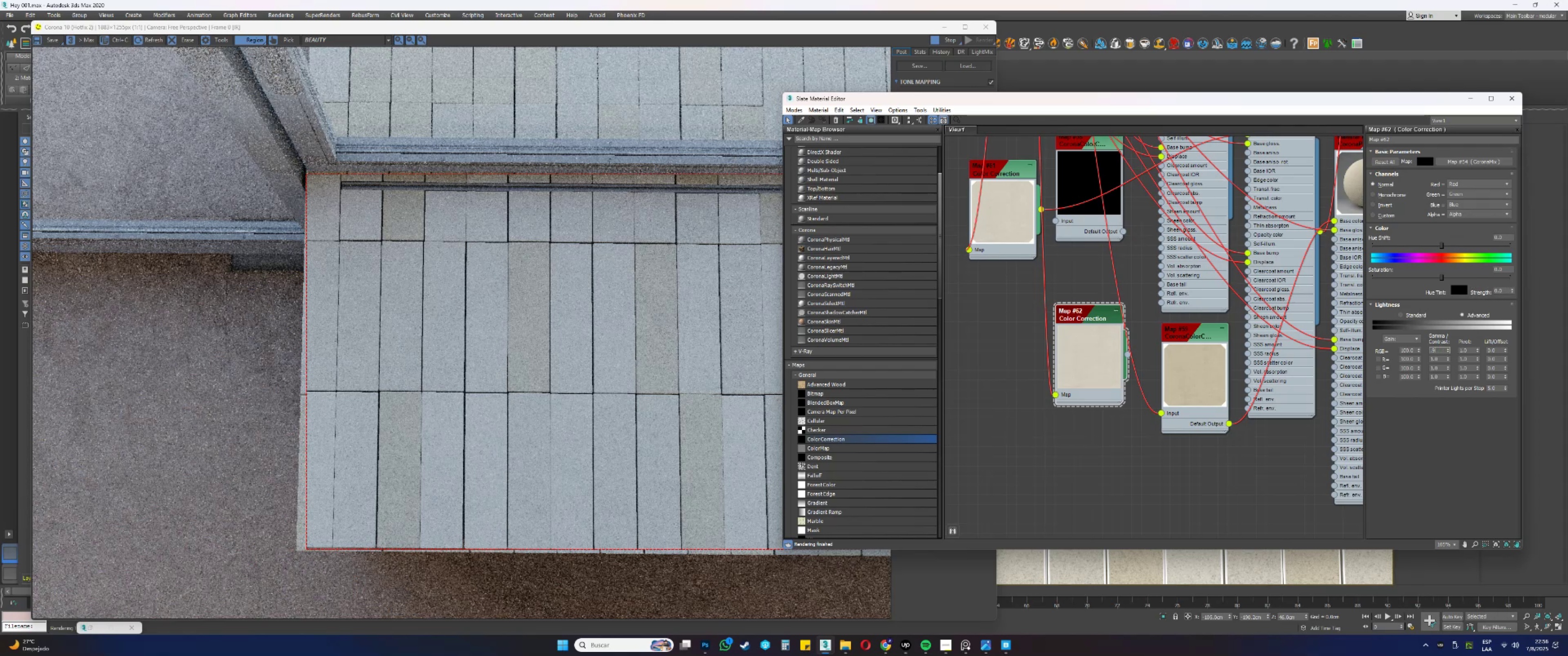 
key(NumpadEnter)
 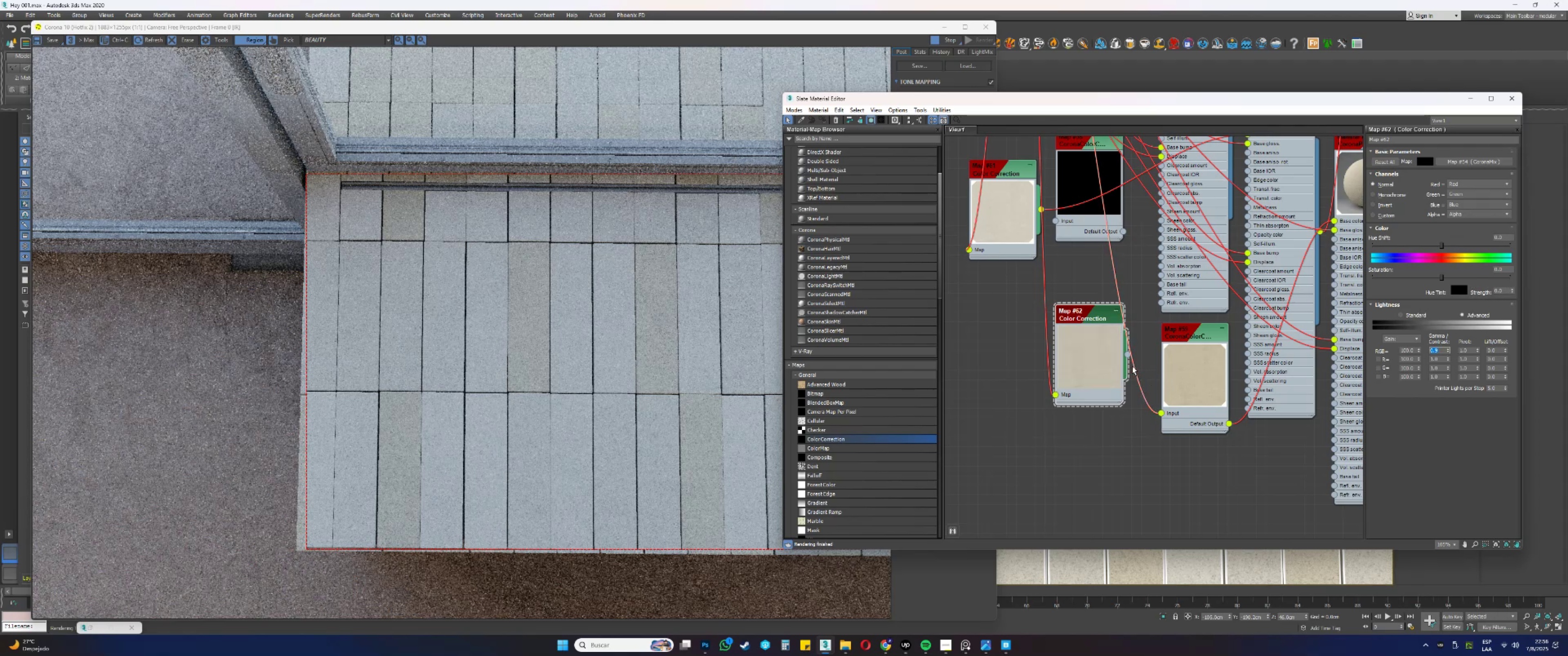 
left_click_drag(start_coordinate=[1108, 365], to_coordinate=[1099, 373])
 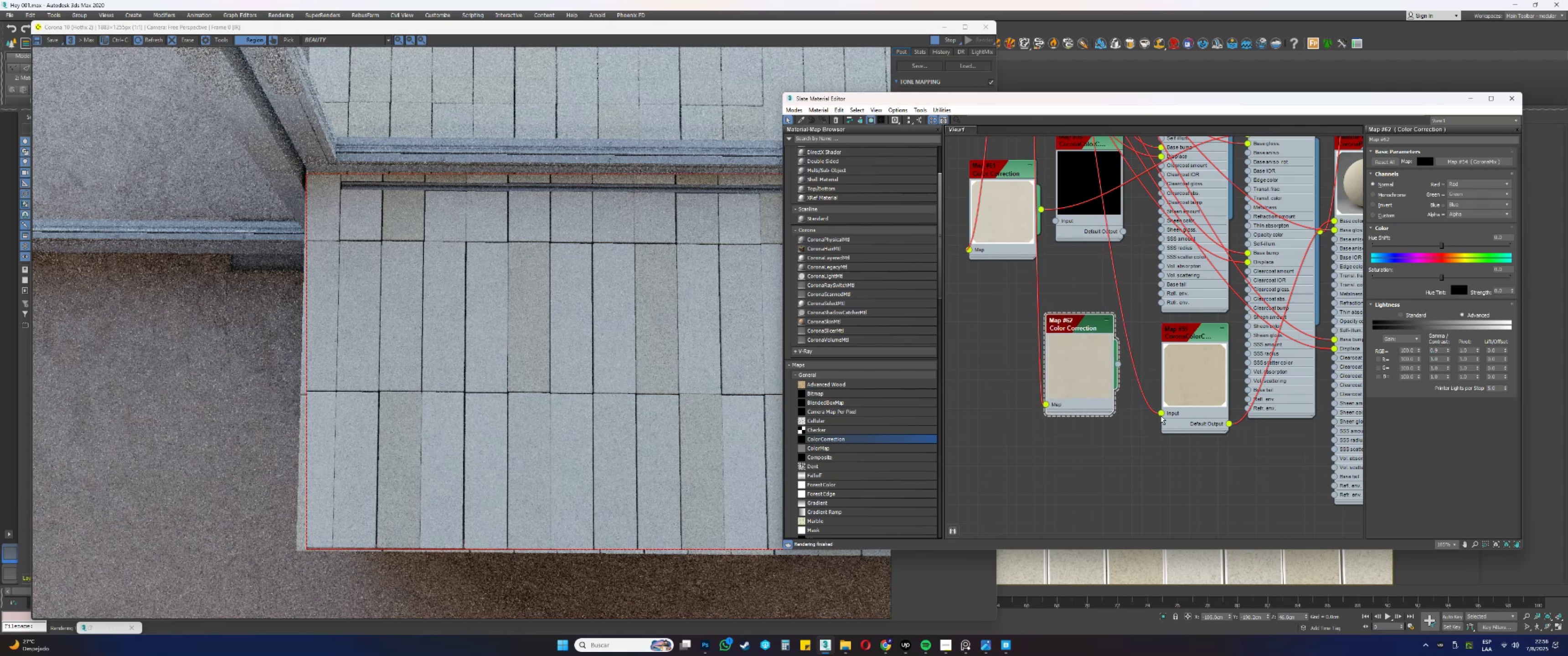 
left_click_drag(start_coordinate=[1161, 412], to_coordinate=[1092, 394])
 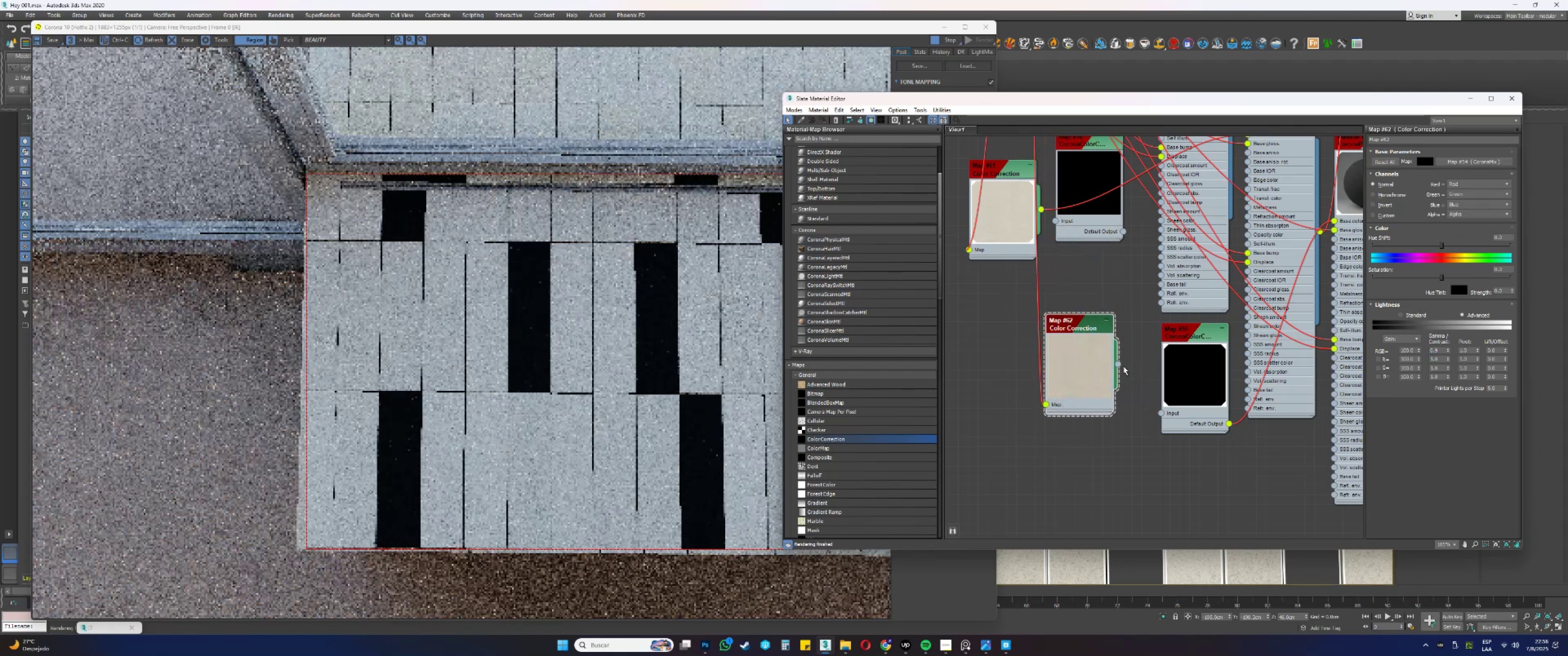 
left_click_drag(start_coordinate=[1119, 364], to_coordinate=[1228, 425])
 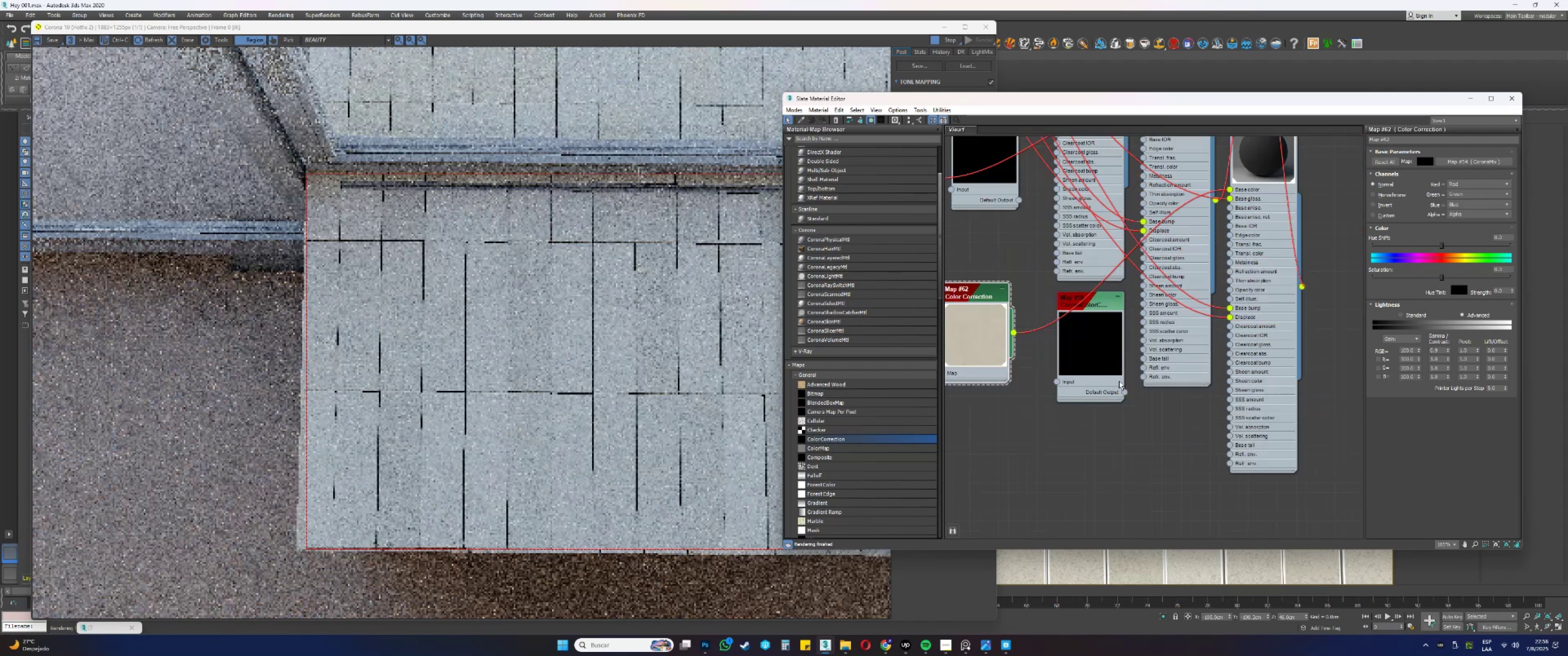 
wait(9.4)
 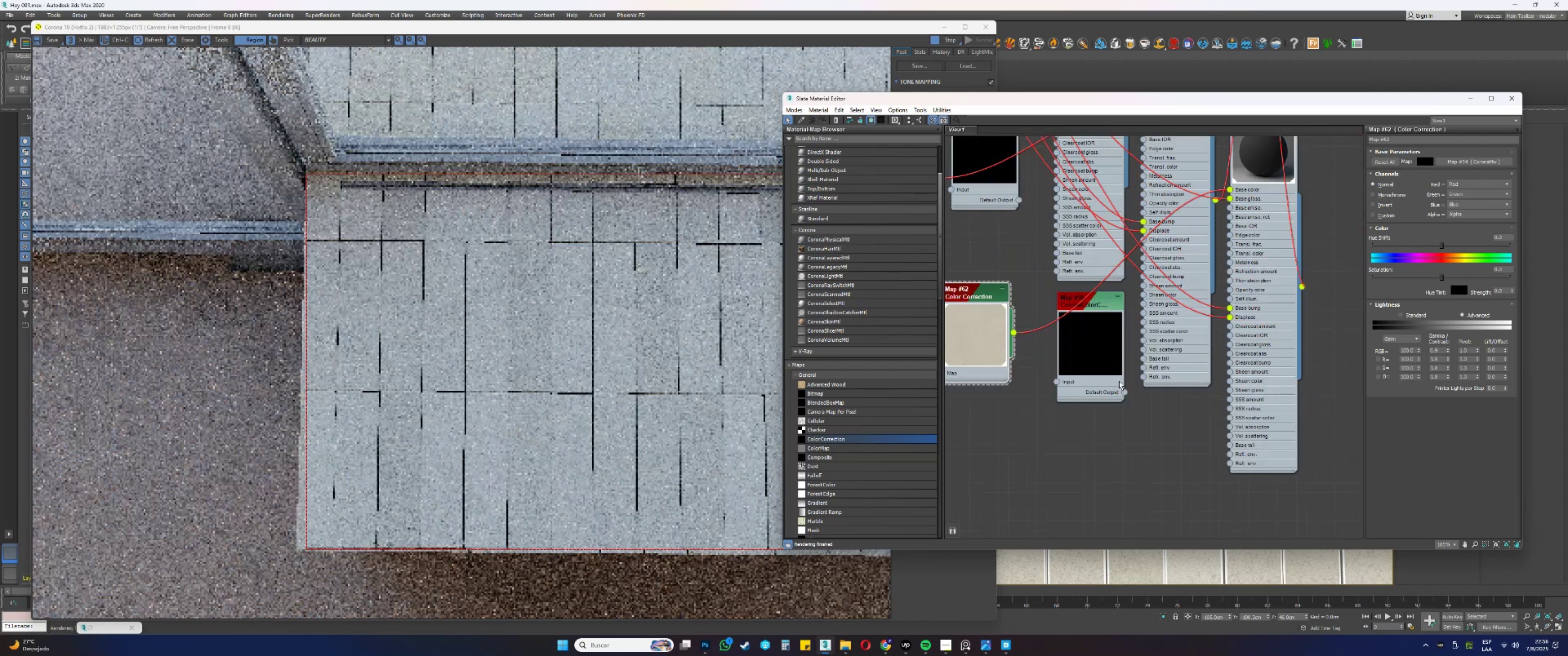 
scroll: coordinate [609, 401], scroll_direction: down, amount: 2.0
 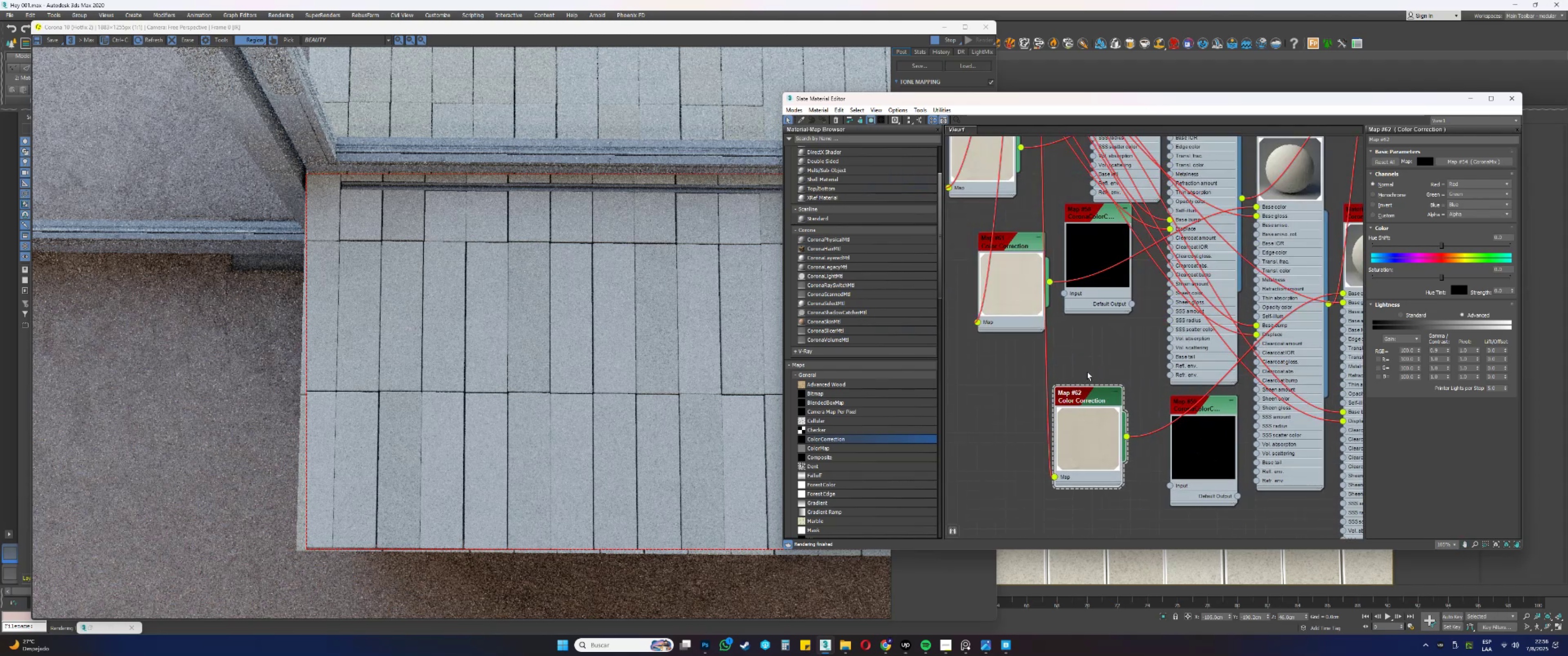 
wait(6.06)
 